 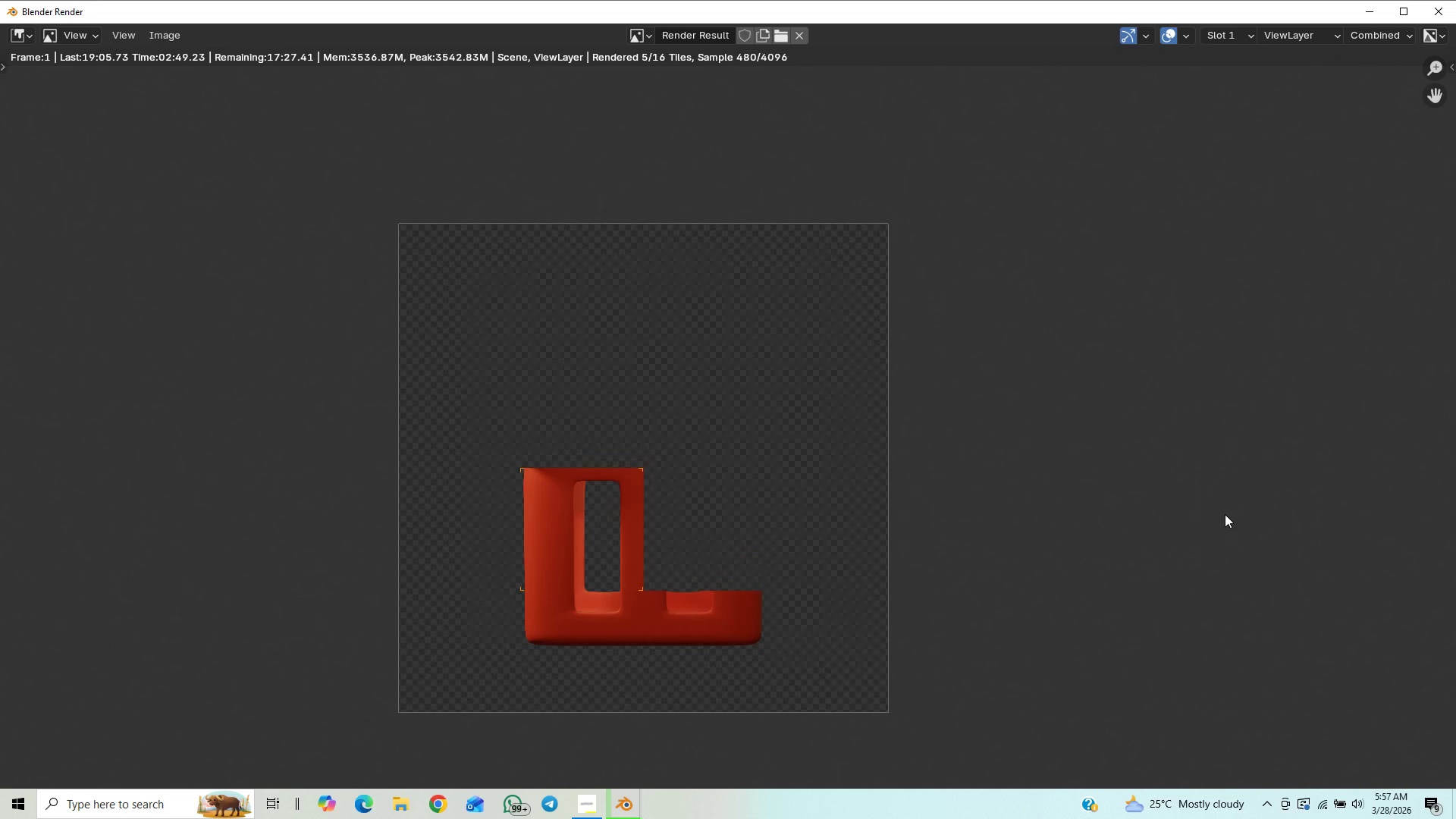 
scroll: coordinate [1222, 511], scroll_direction: up, amount: 5.0
 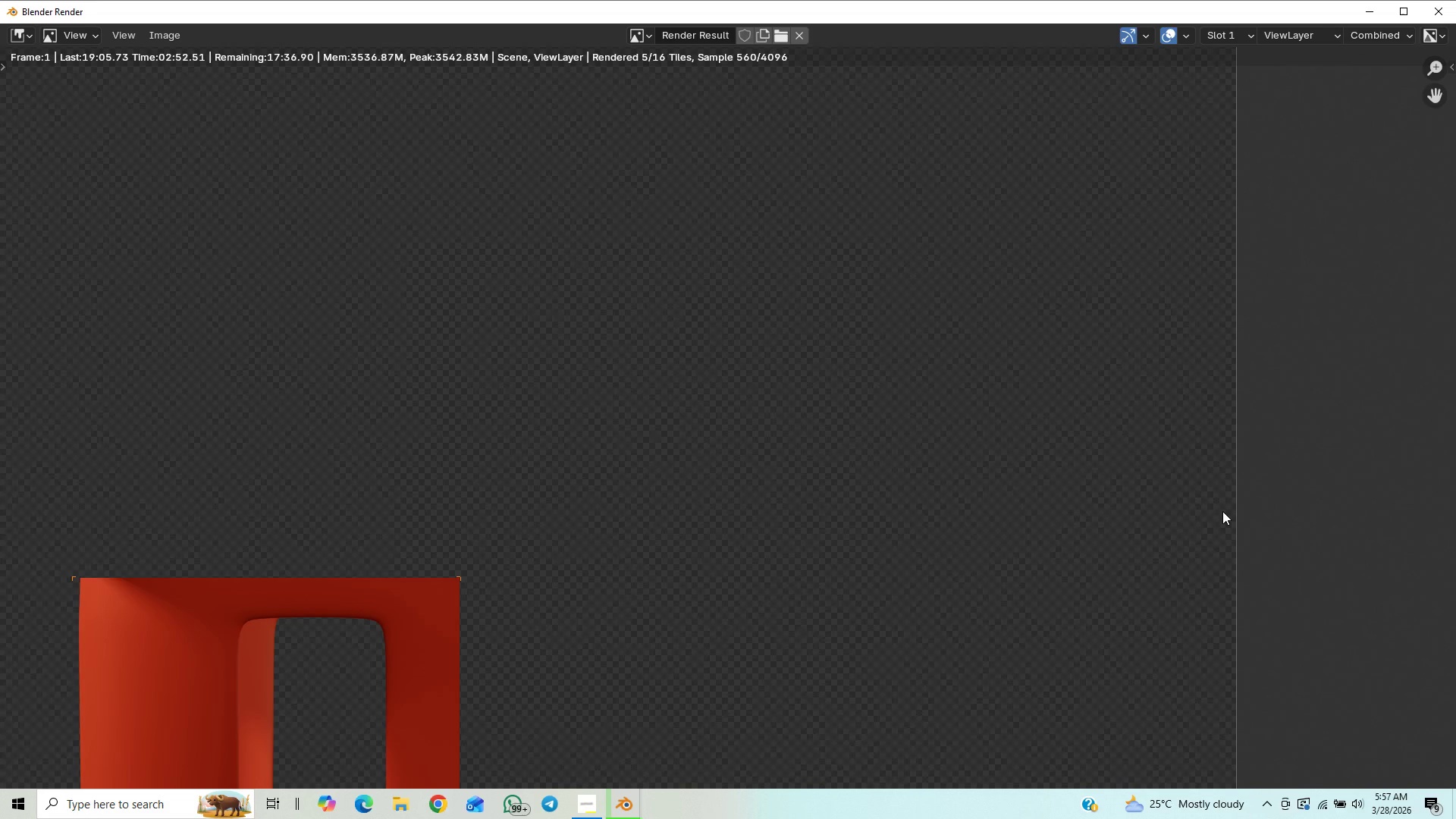 
scroll: coordinate [1222, 511], scroll_direction: down, amount: 10.0
 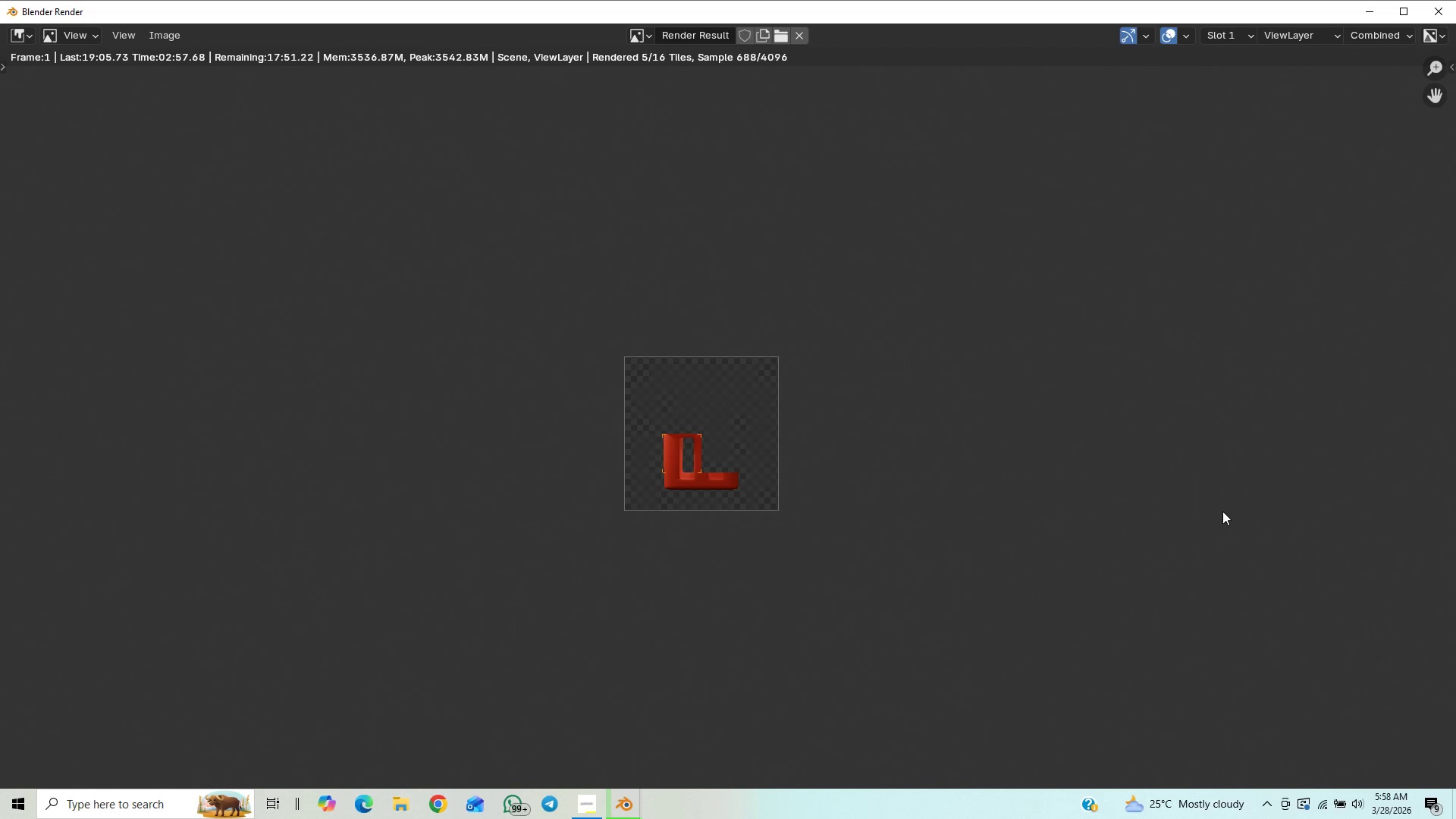 
scroll: coordinate [1222, 510], scroll_direction: up, amount: 5.0
 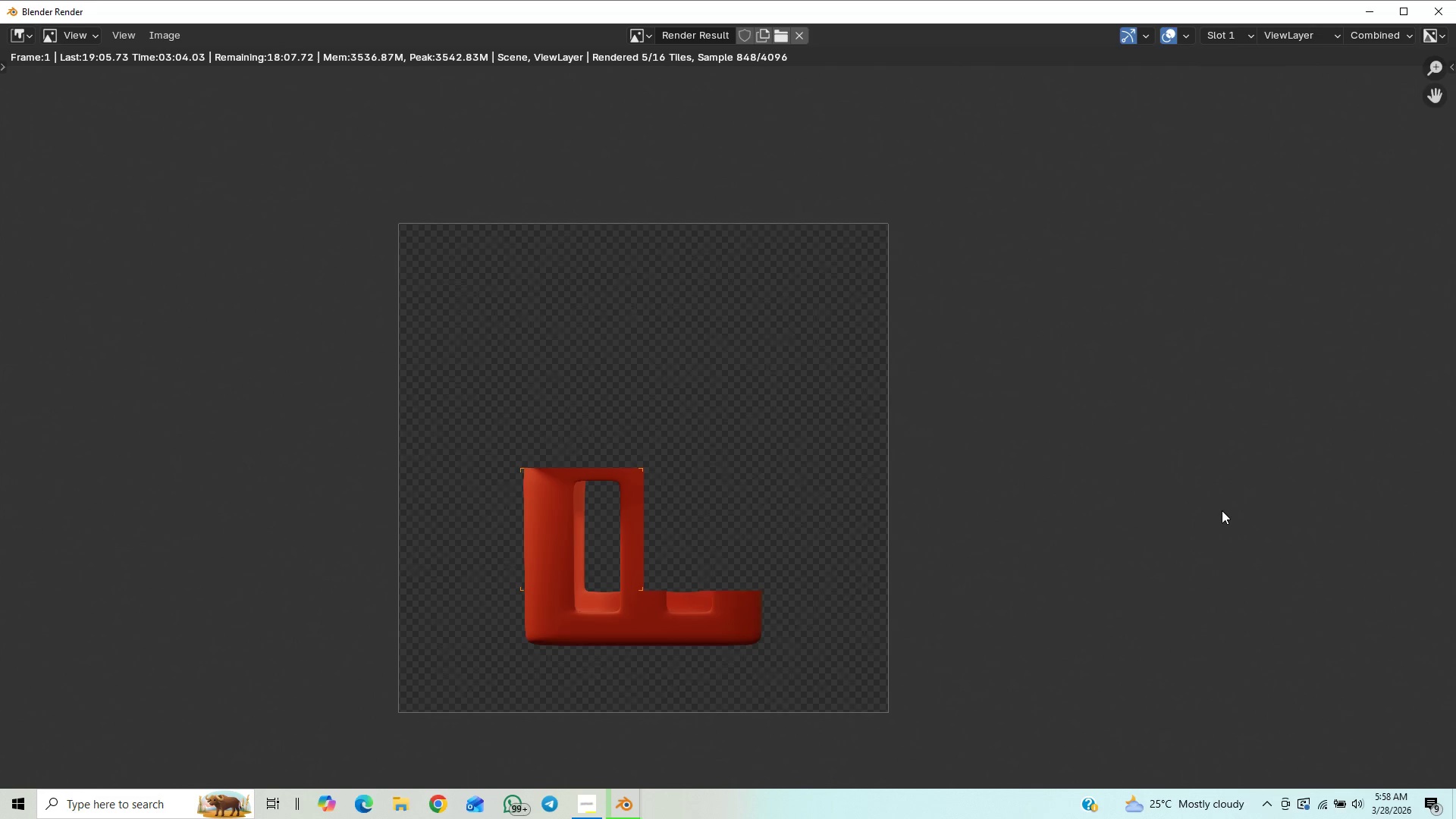 
scroll: coordinate [1222, 510], scroll_direction: down, amount: 1.0
 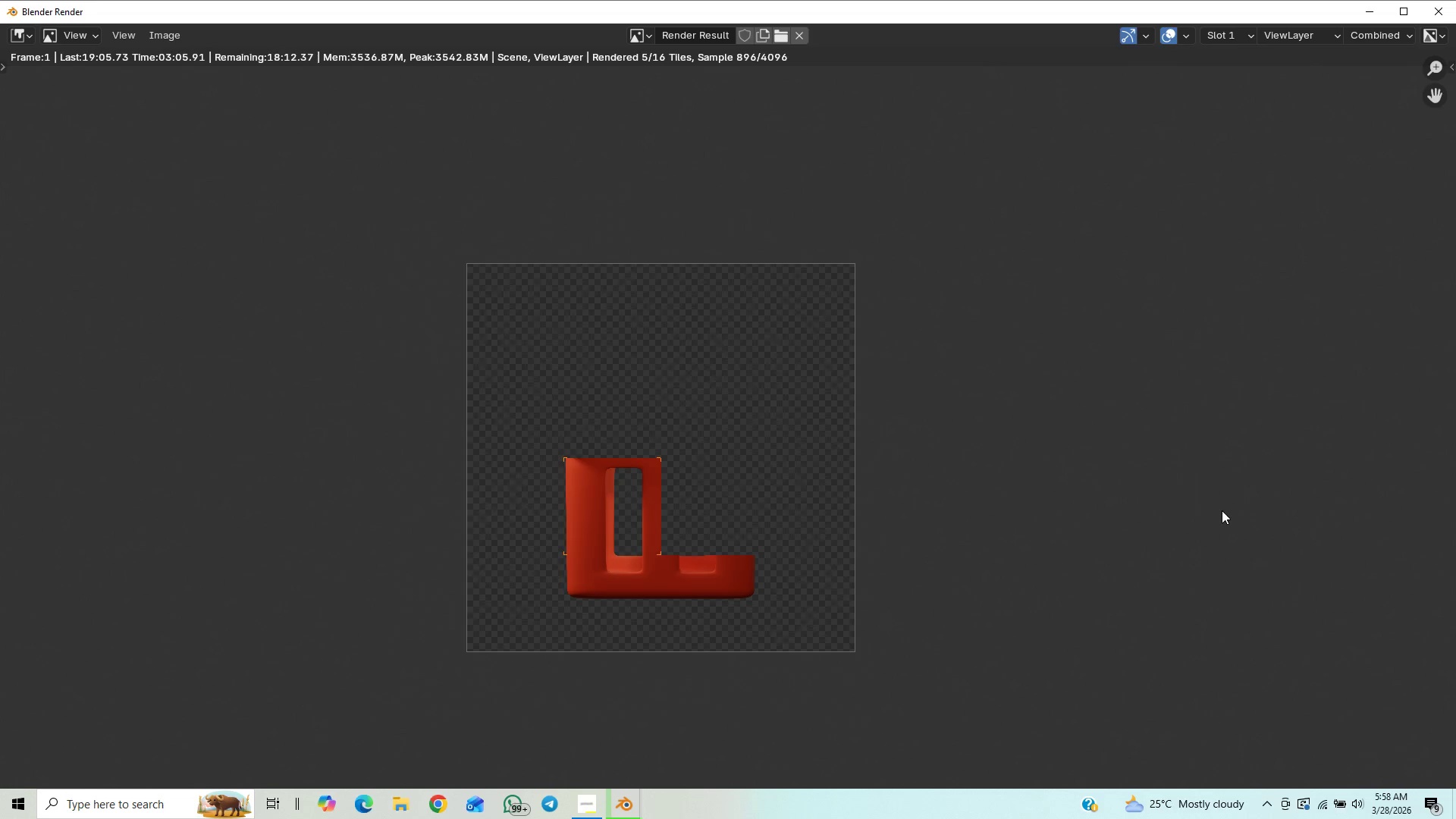 
scroll: coordinate [1222, 510], scroll_direction: up, amount: 3.0
 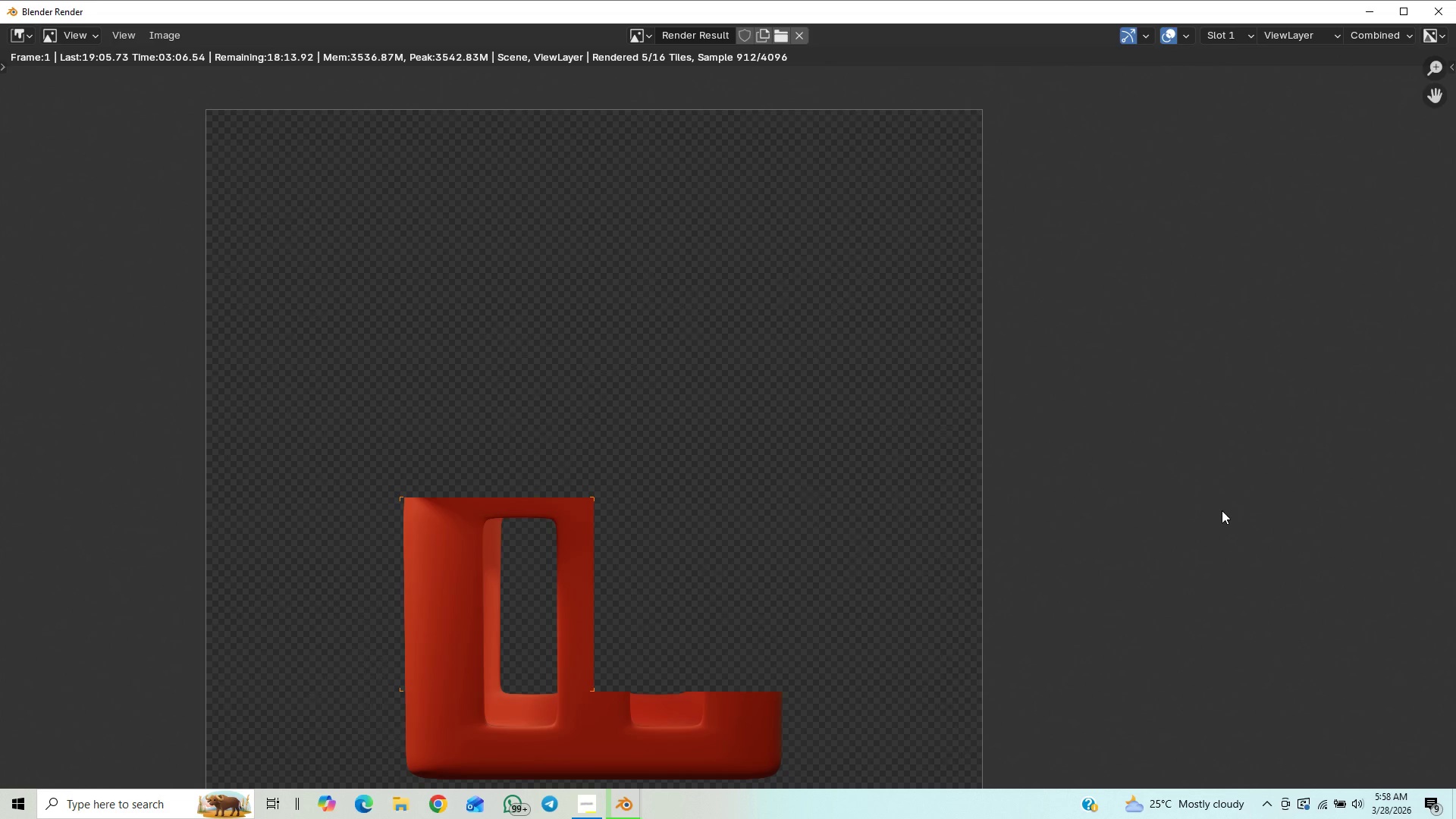 
scroll: coordinate [1222, 510], scroll_direction: down, amount: 1.0
 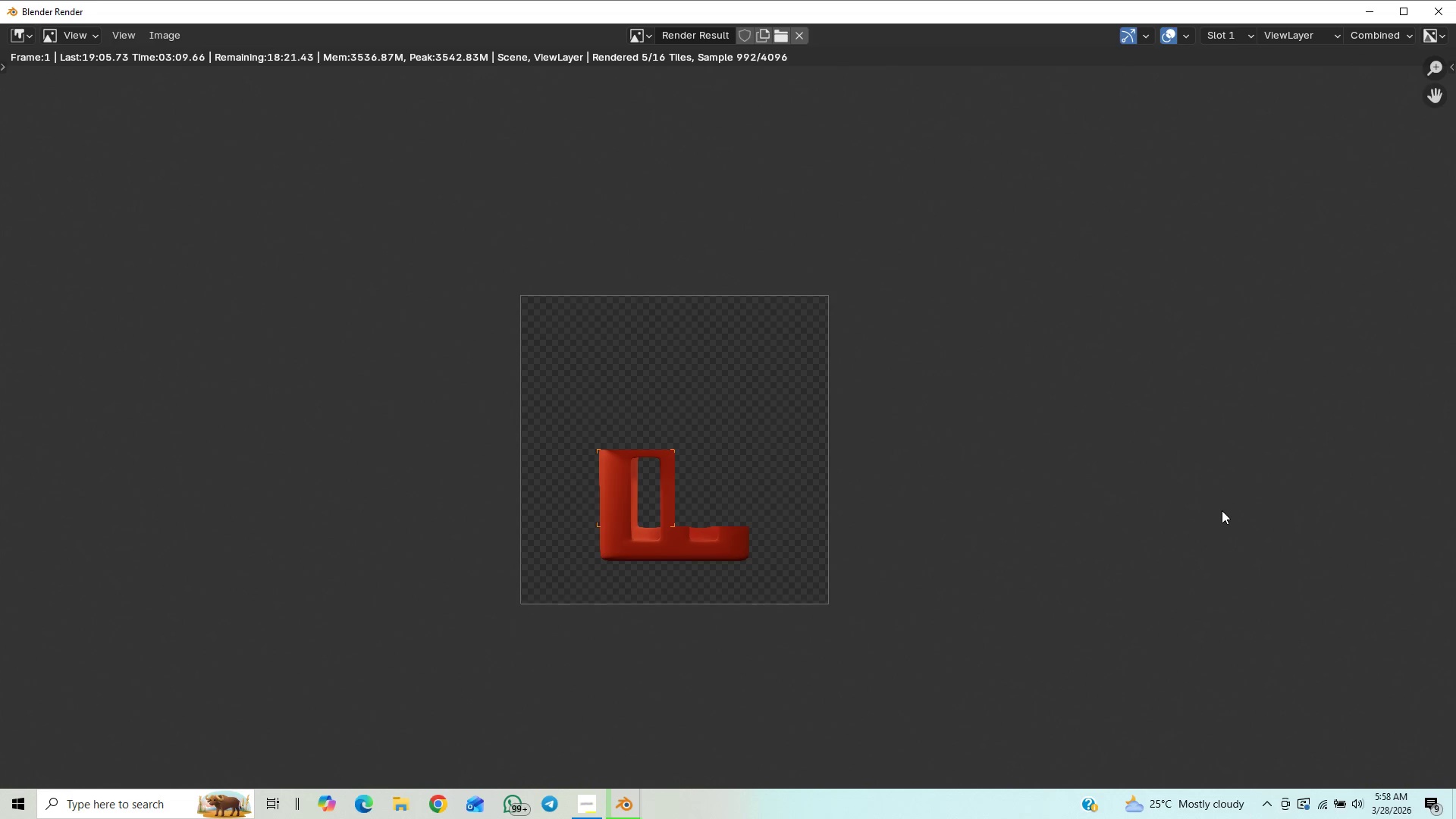 
scroll: coordinate [1222, 510], scroll_direction: up, amount: 2.0
 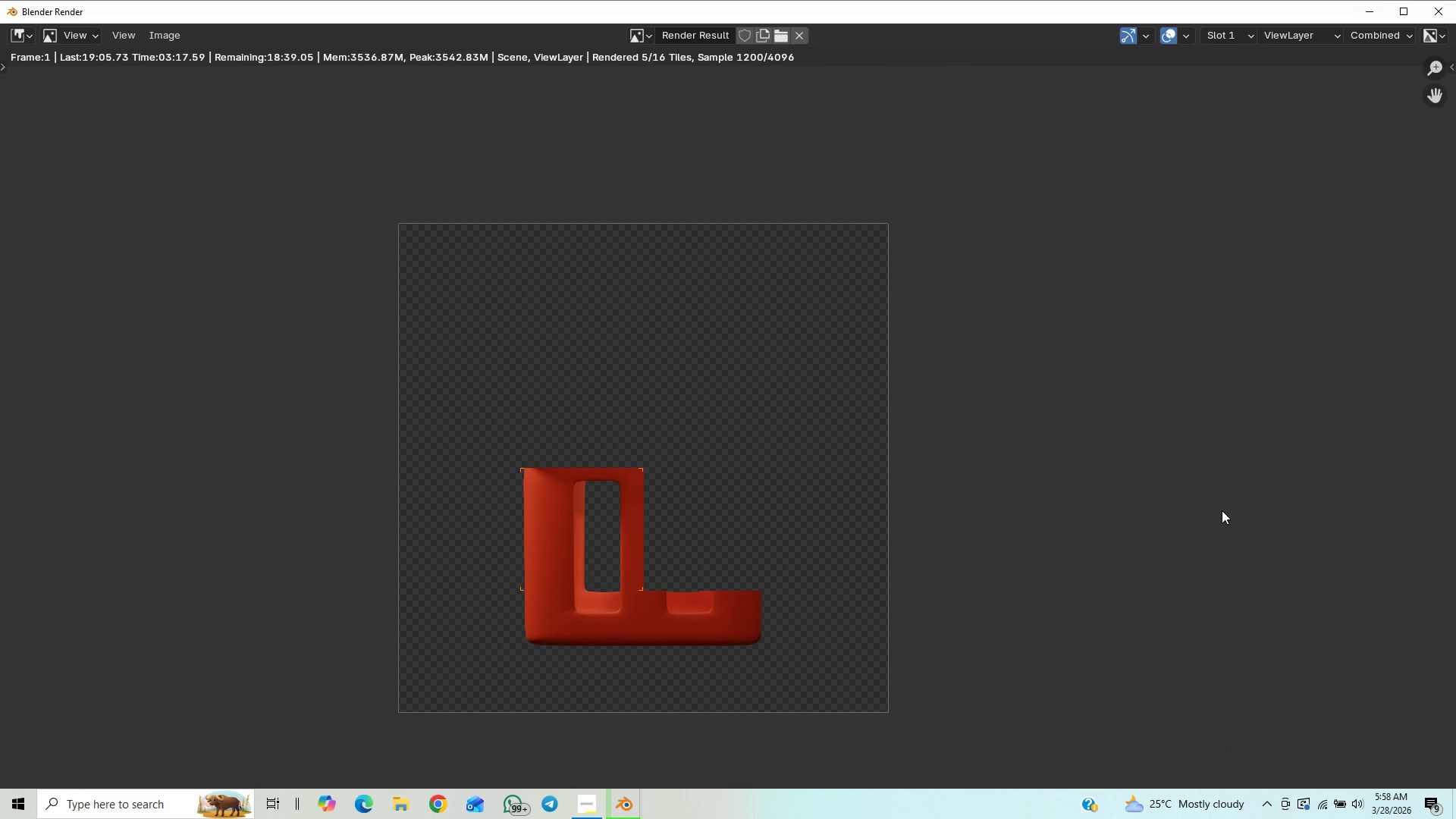 
scroll: coordinate [1222, 510], scroll_direction: down, amount: 2.0
 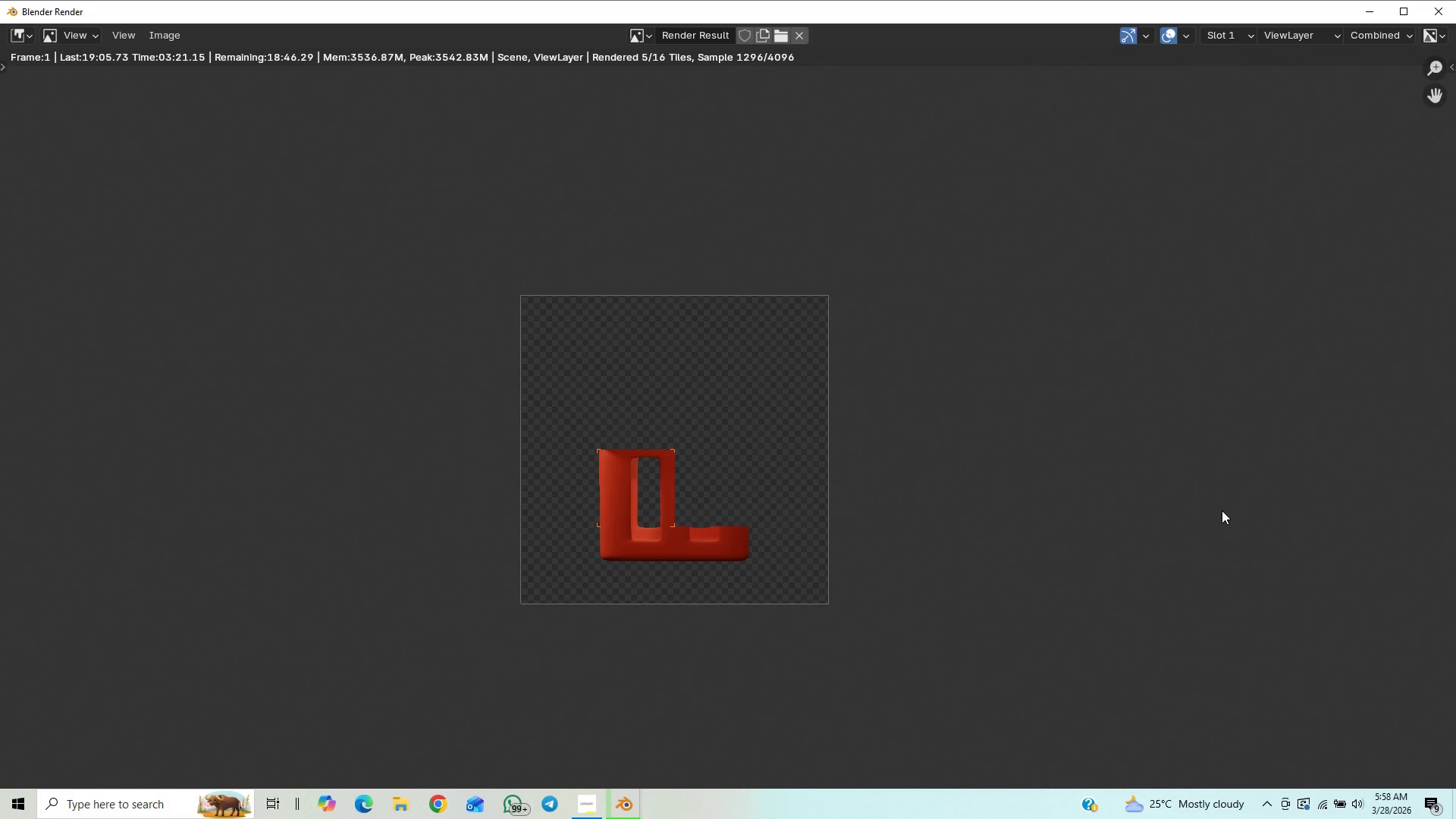 
scroll: coordinate [1222, 510], scroll_direction: up, amount: 1.0
 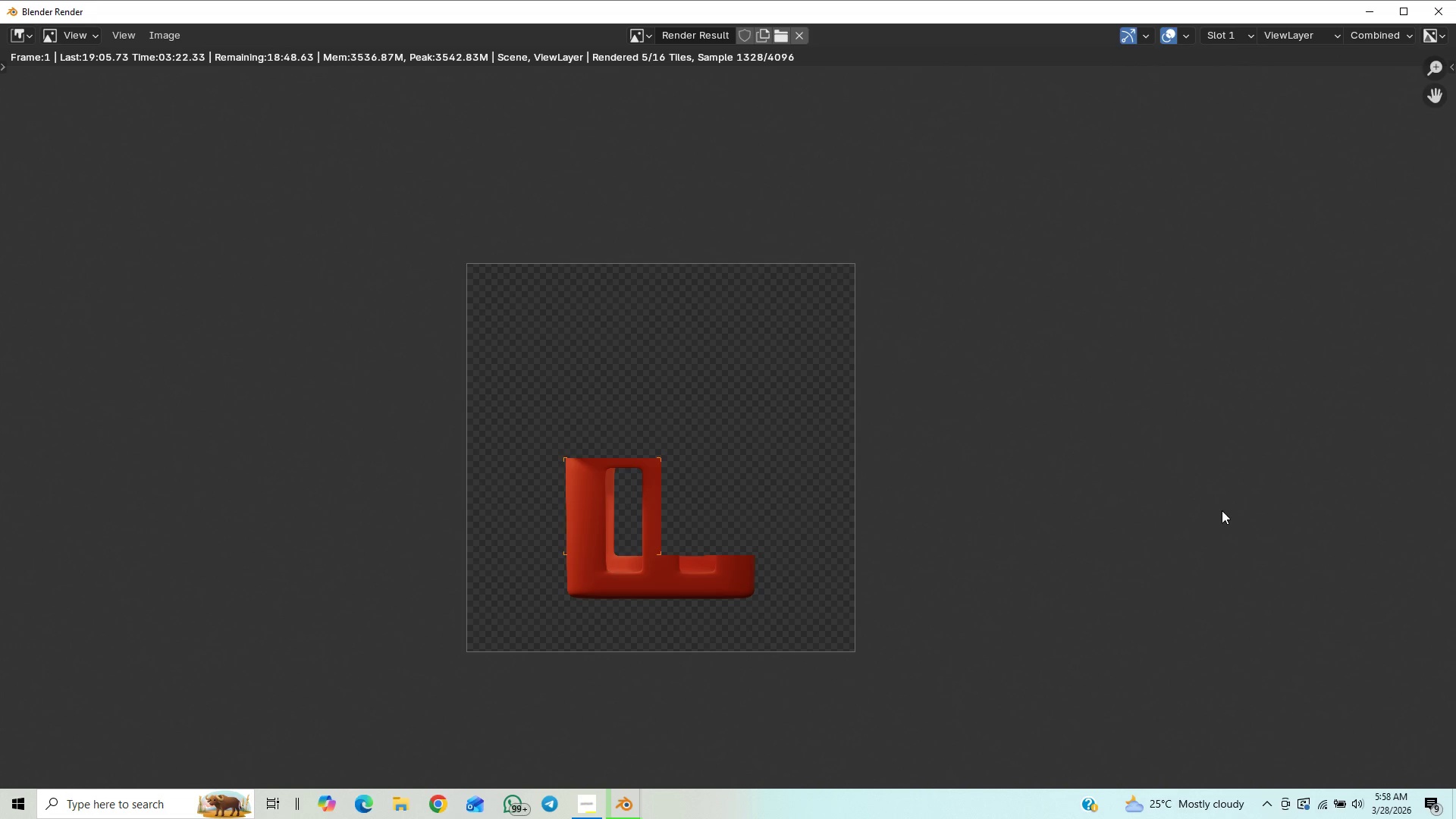 
scroll: coordinate [1222, 510], scroll_direction: down, amount: 1.0
 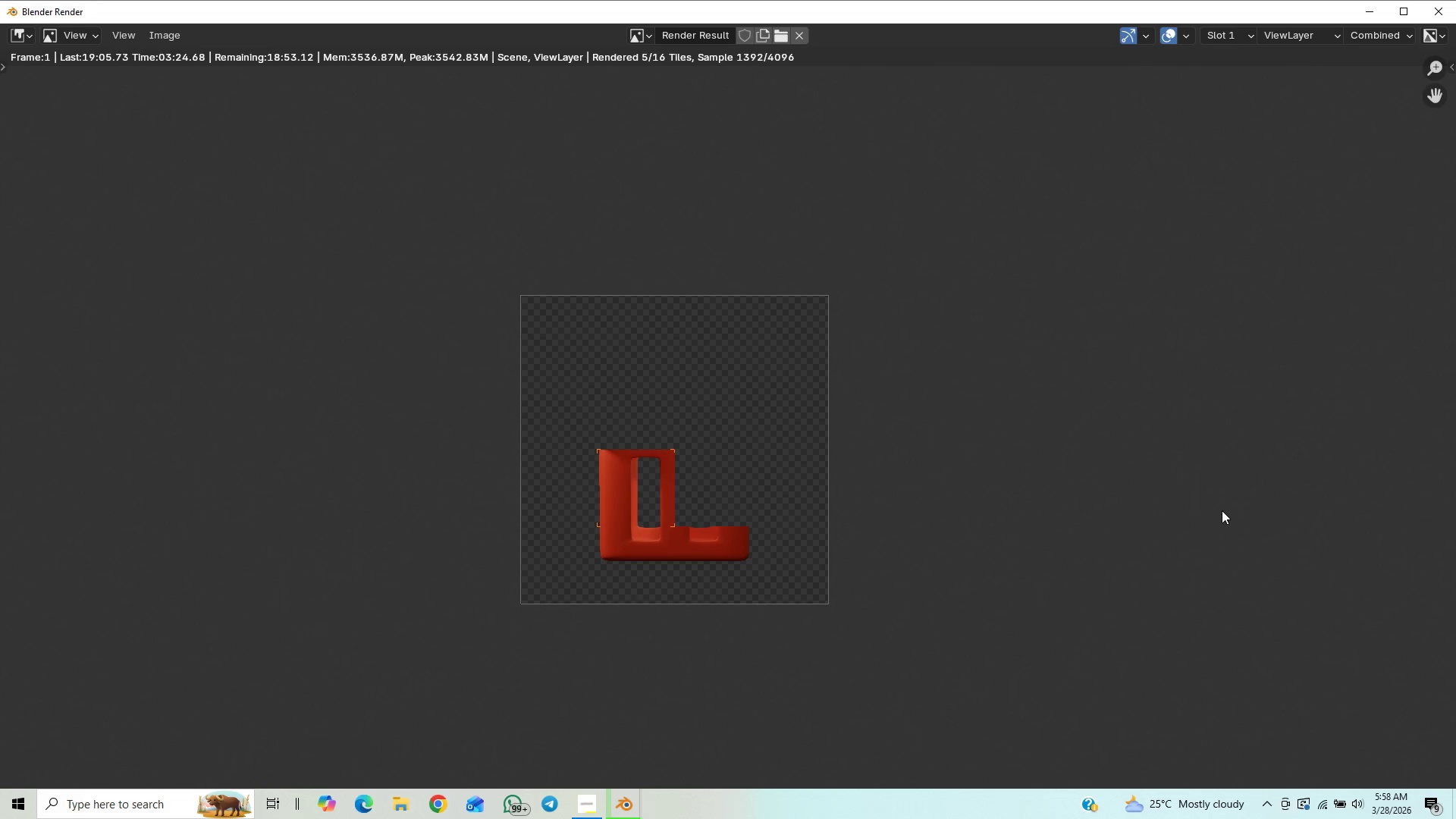 
scroll: coordinate [1222, 510], scroll_direction: up, amount: 3.0
 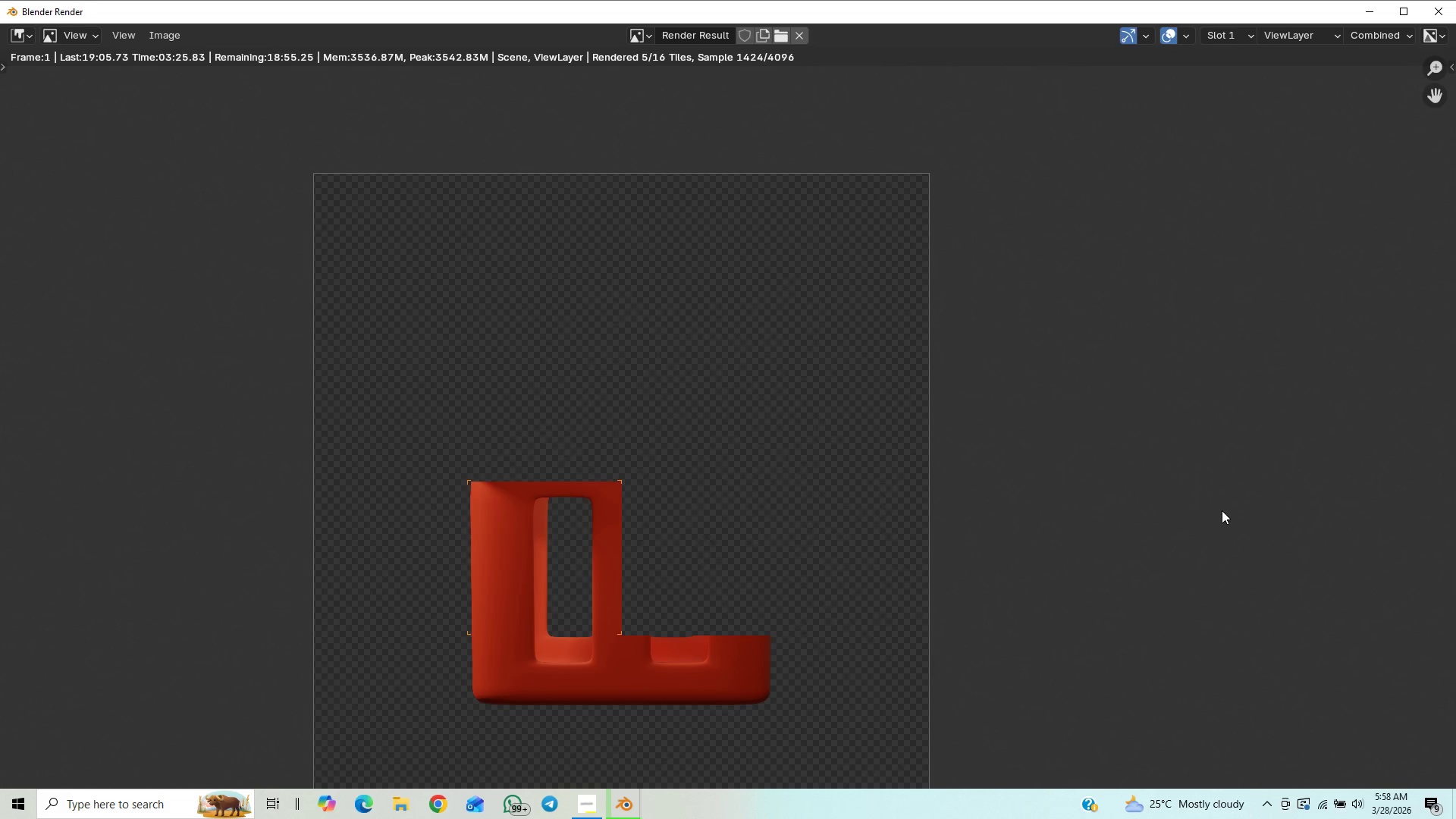 
scroll: coordinate [1222, 510], scroll_direction: down, amount: 1.0
 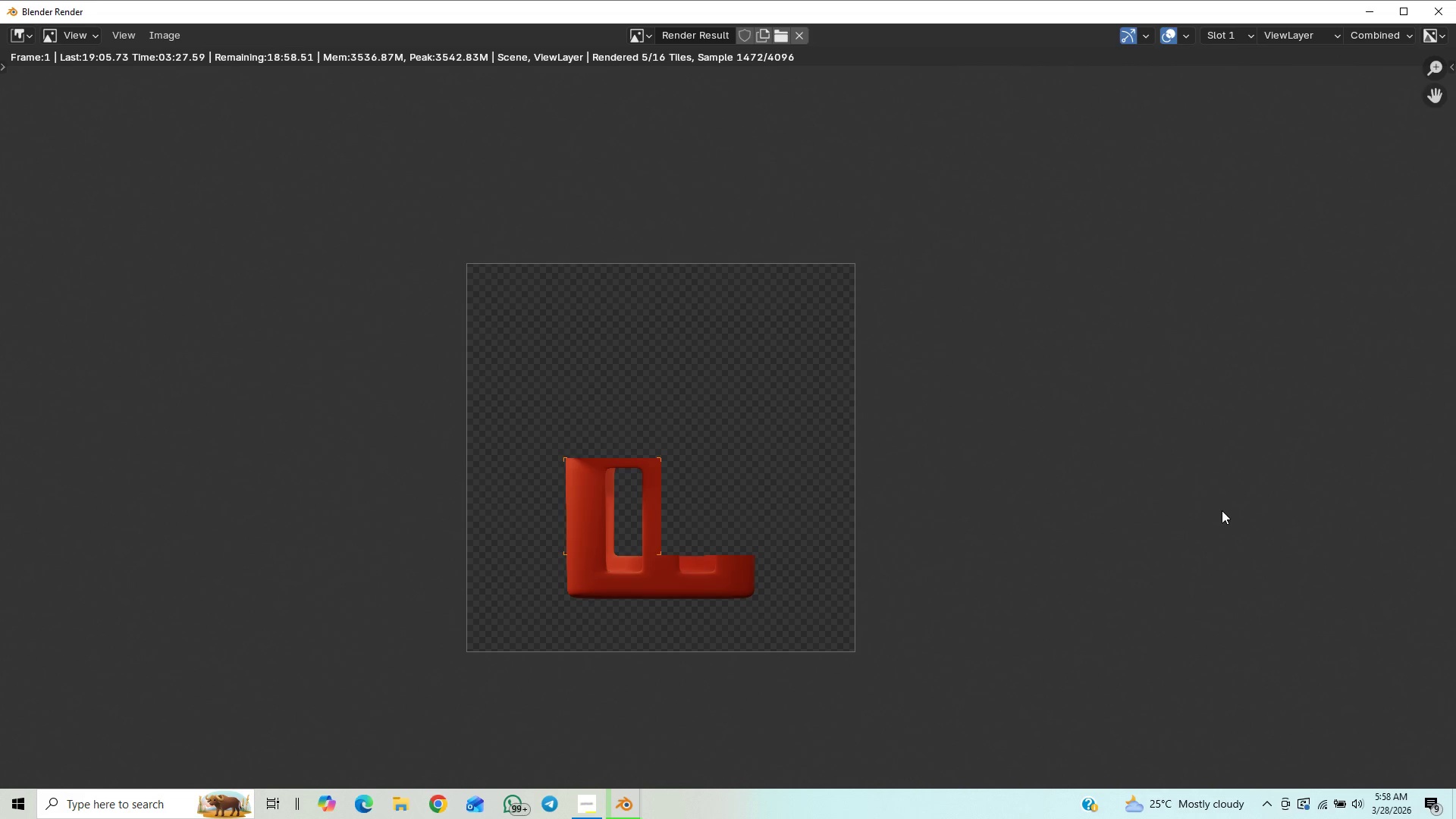 
scroll: coordinate [1222, 510], scroll_direction: up, amount: 1.0
 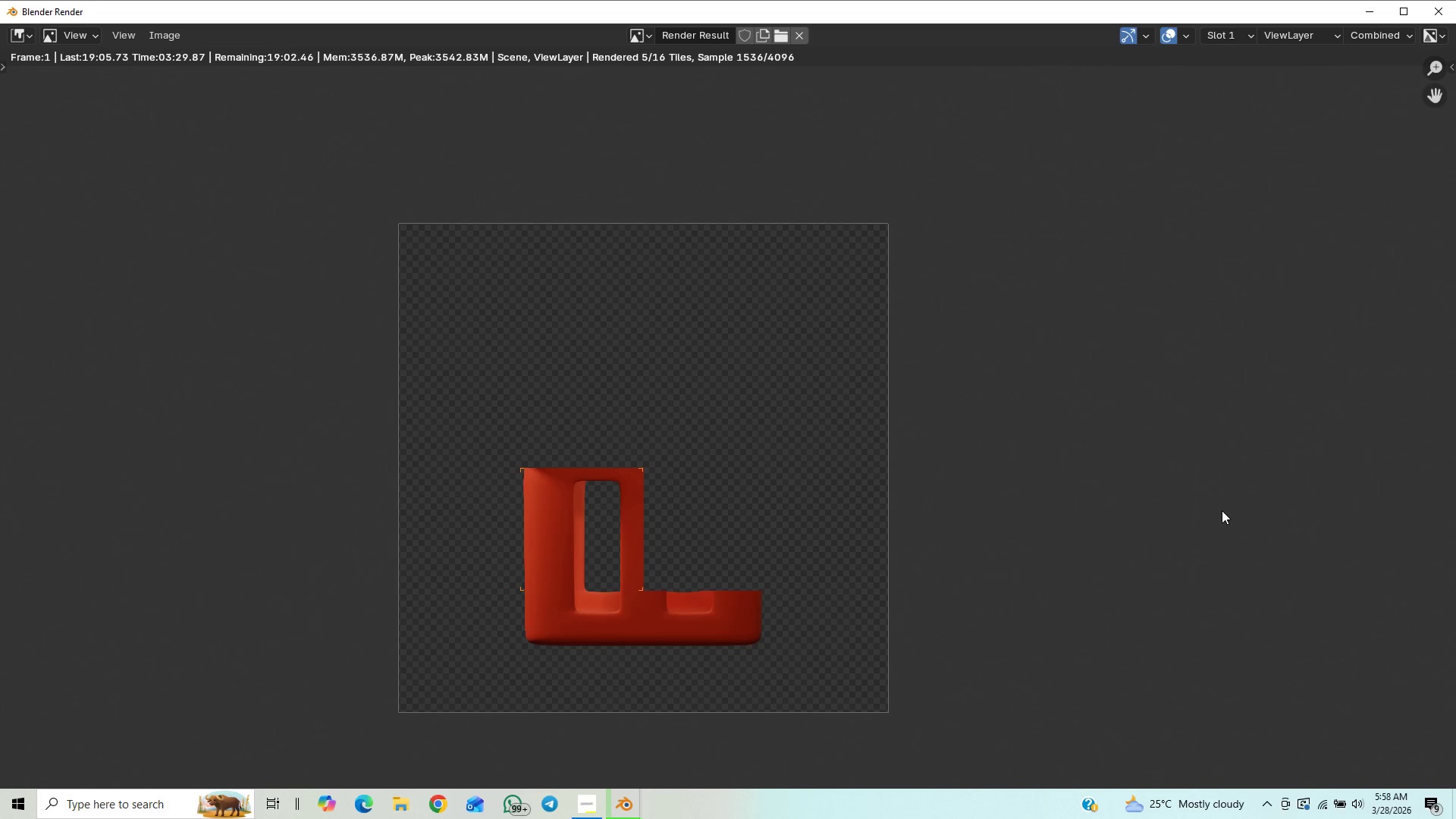 
scroll: coordinate [1222, 510], scroll_direction: down, amount: 1.0
 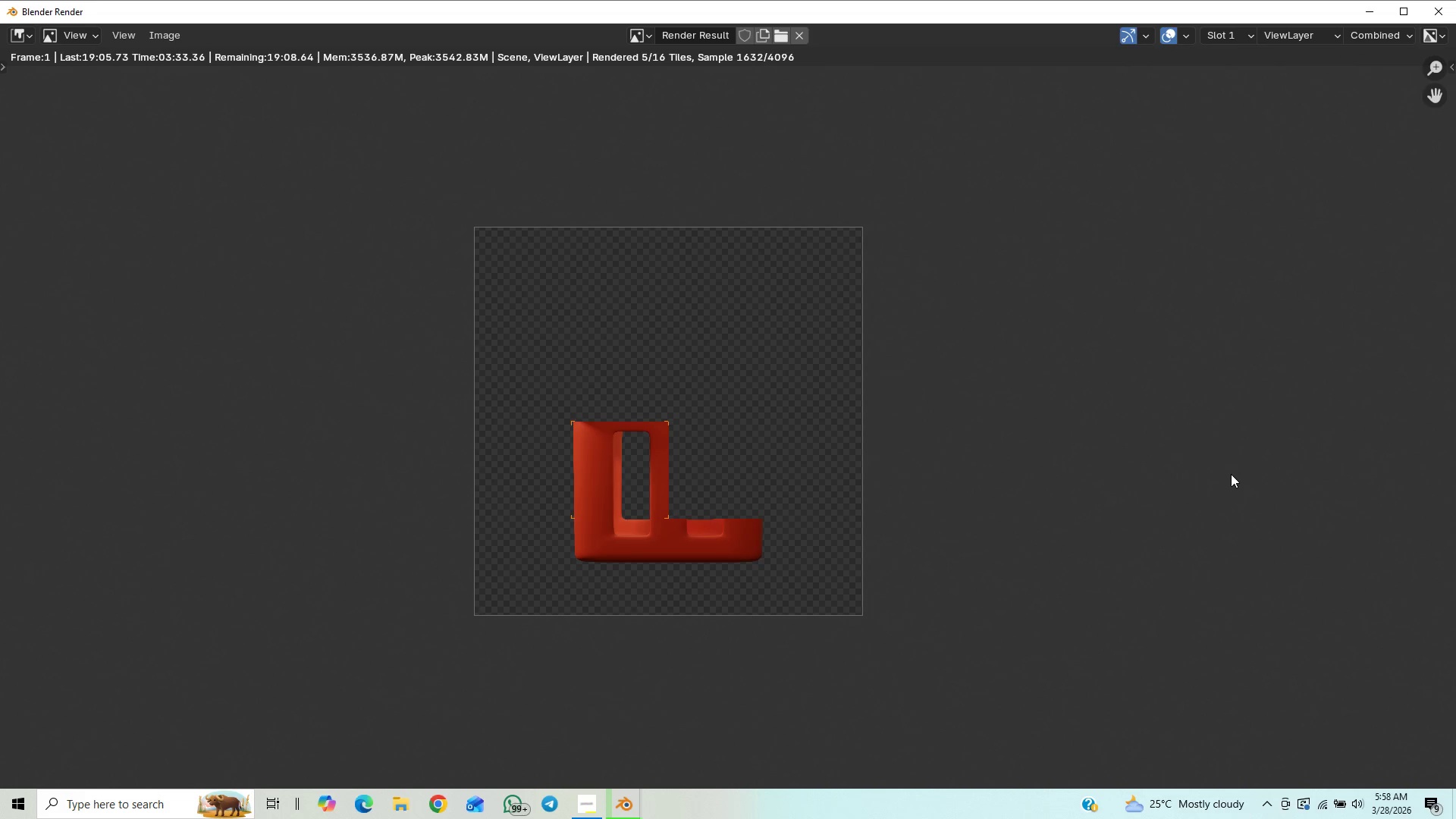 
scroll: coordinate [1232, 472], scroll_direction: up, amount: 1.0
 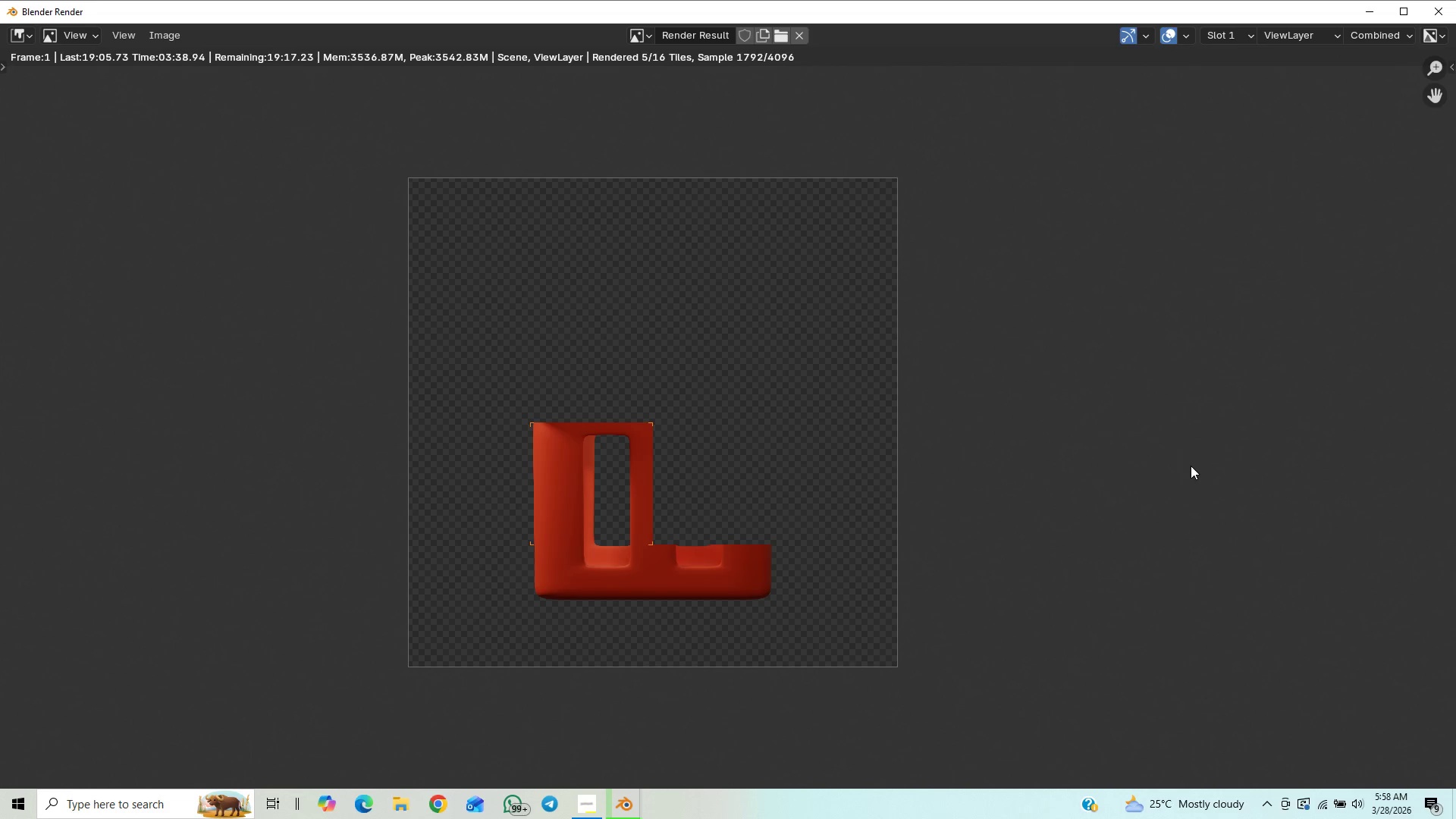 
wait(5.93)
 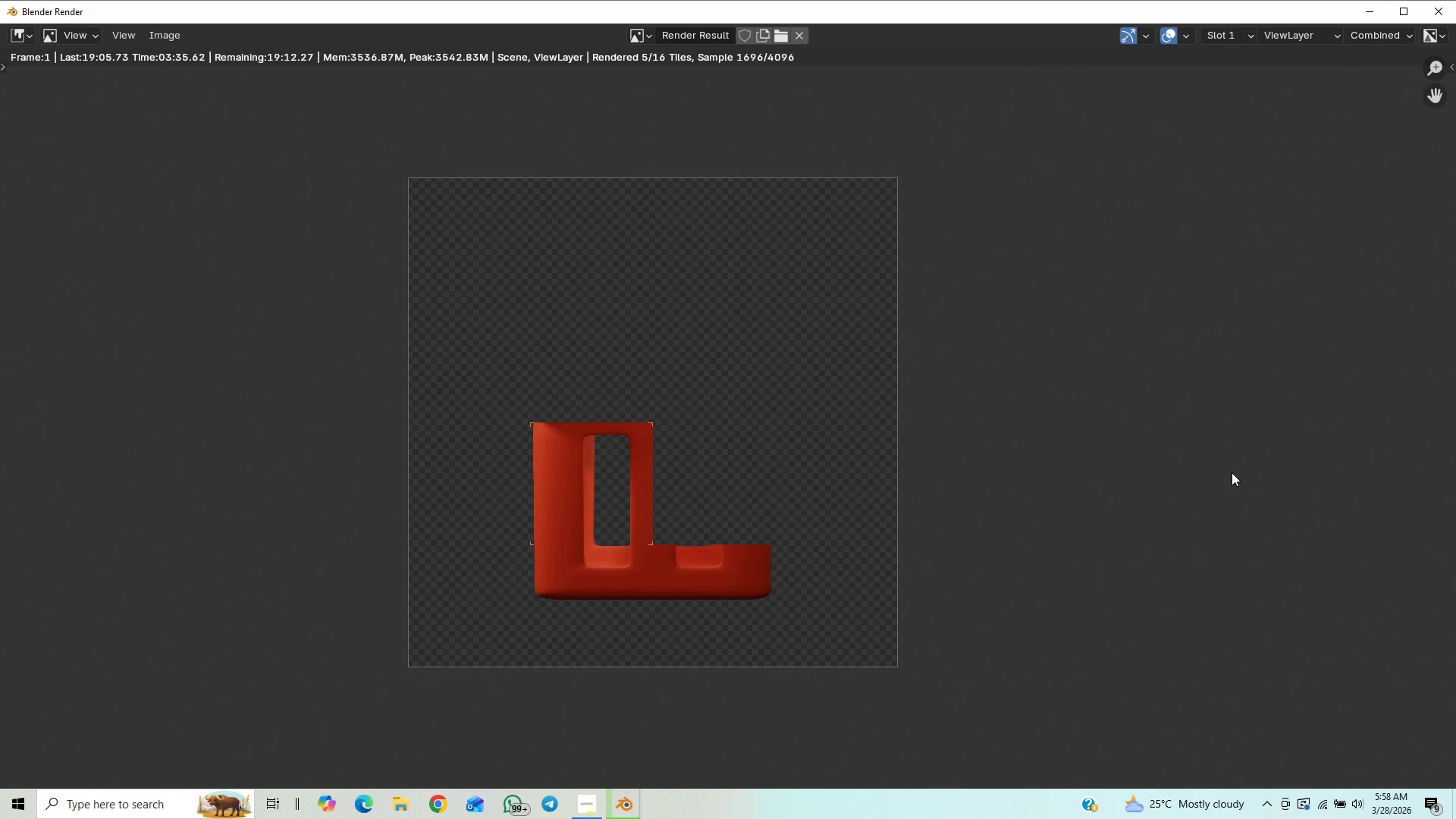 
scroll: coordinate [1181, 465], scroll_direction: down, amount: 1.0
 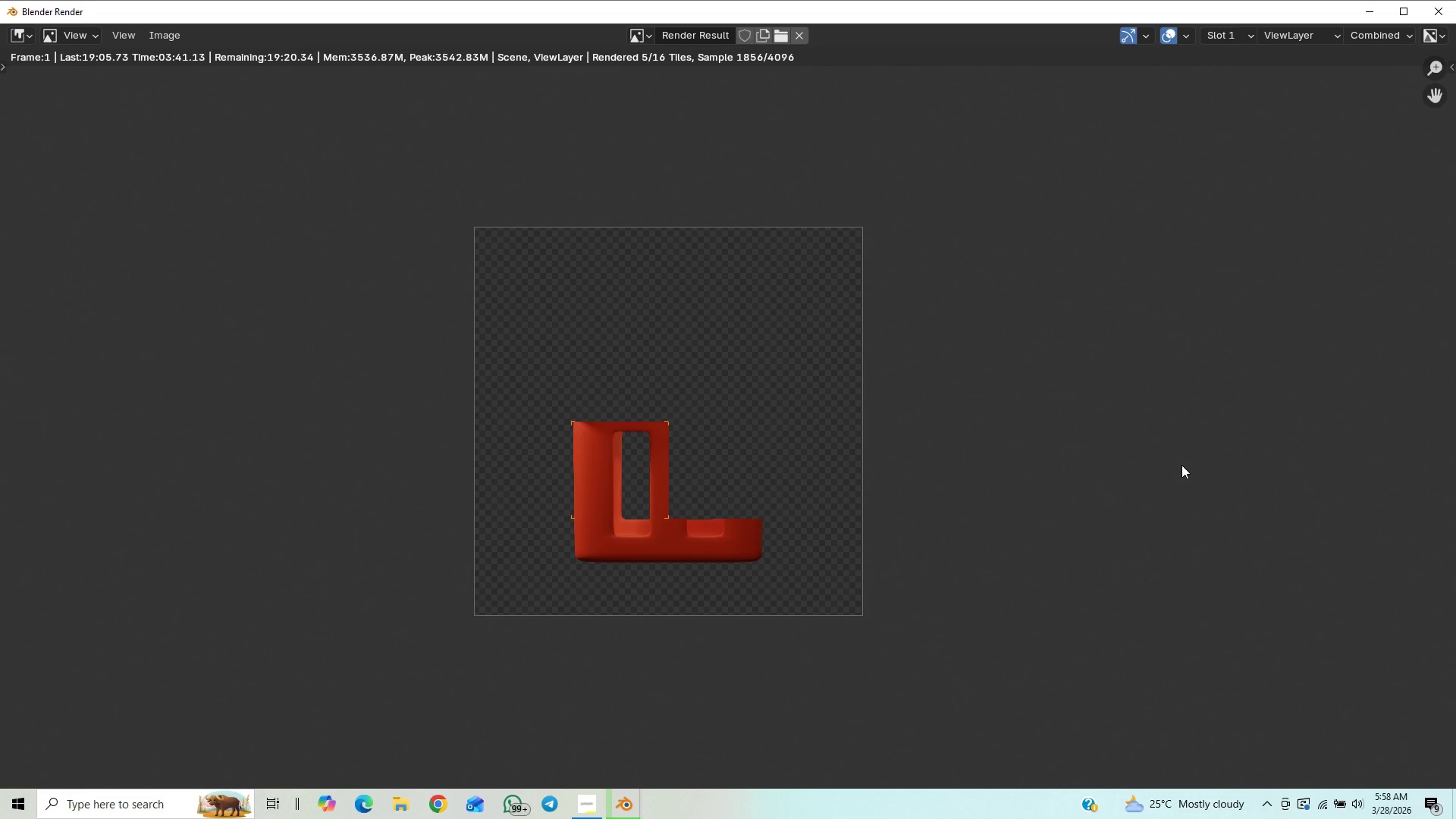 
scroll: coordinate [1181, 465], scroll_direction: up, amount: 1.0
 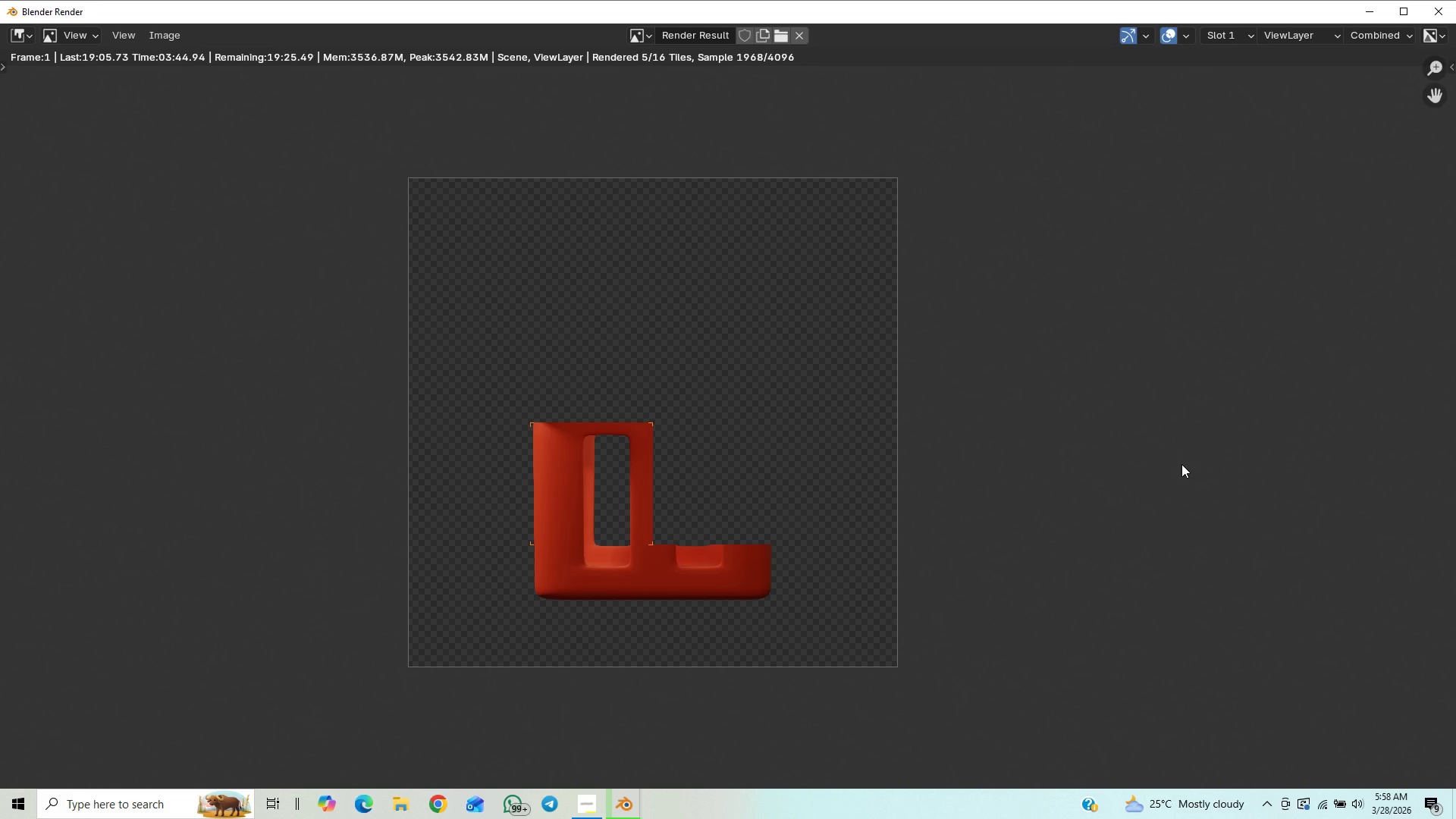 
scroll: coordinate [1181, 464], scroll_direction: down, amount: 1.0
 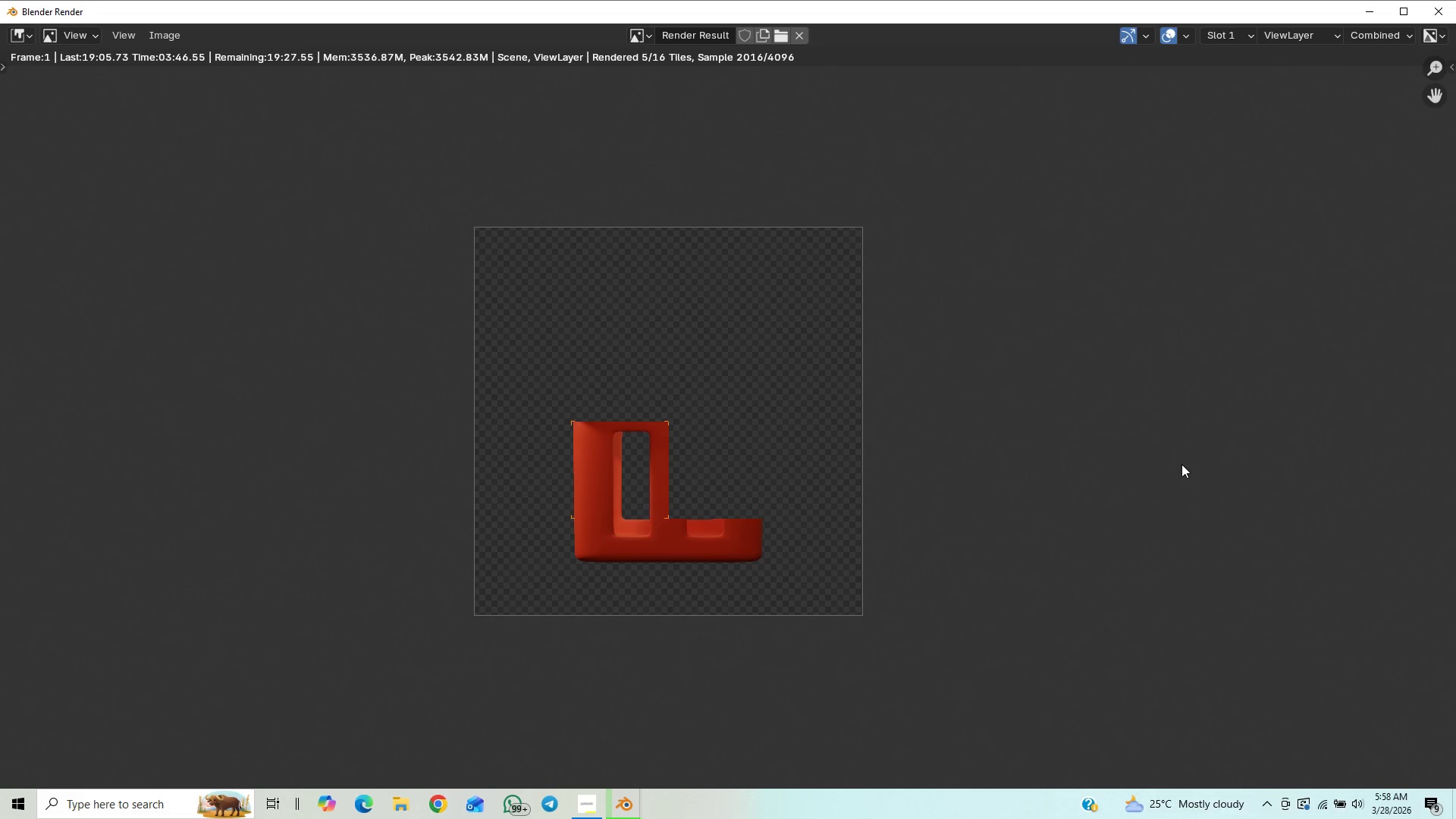 
scroll: coordinate [1181, 464], scroll_direction: up, amount: 1.0
 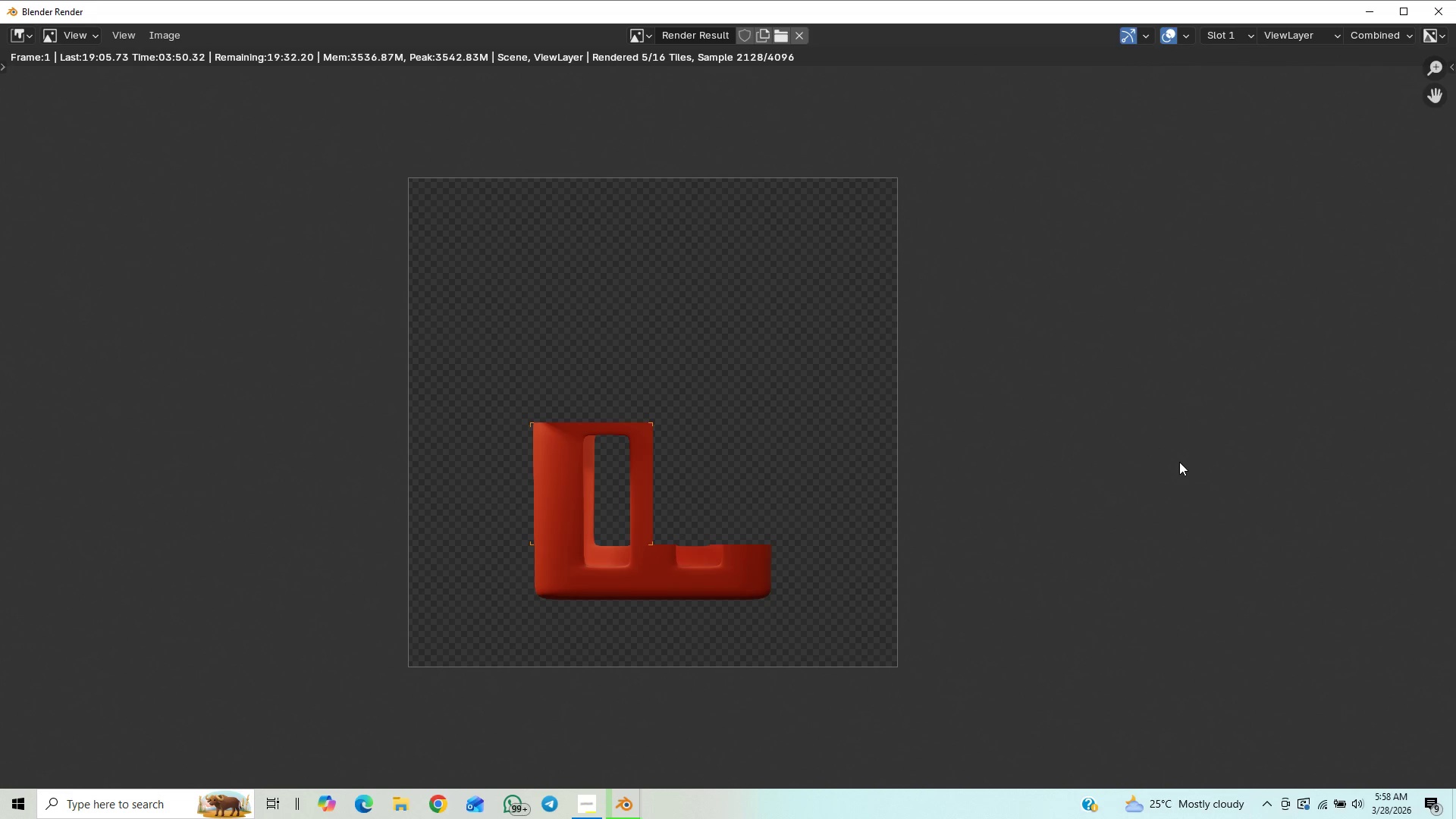 
scroll: coordinate [1179, 462], scroll_direction: down, amount: 1.0
 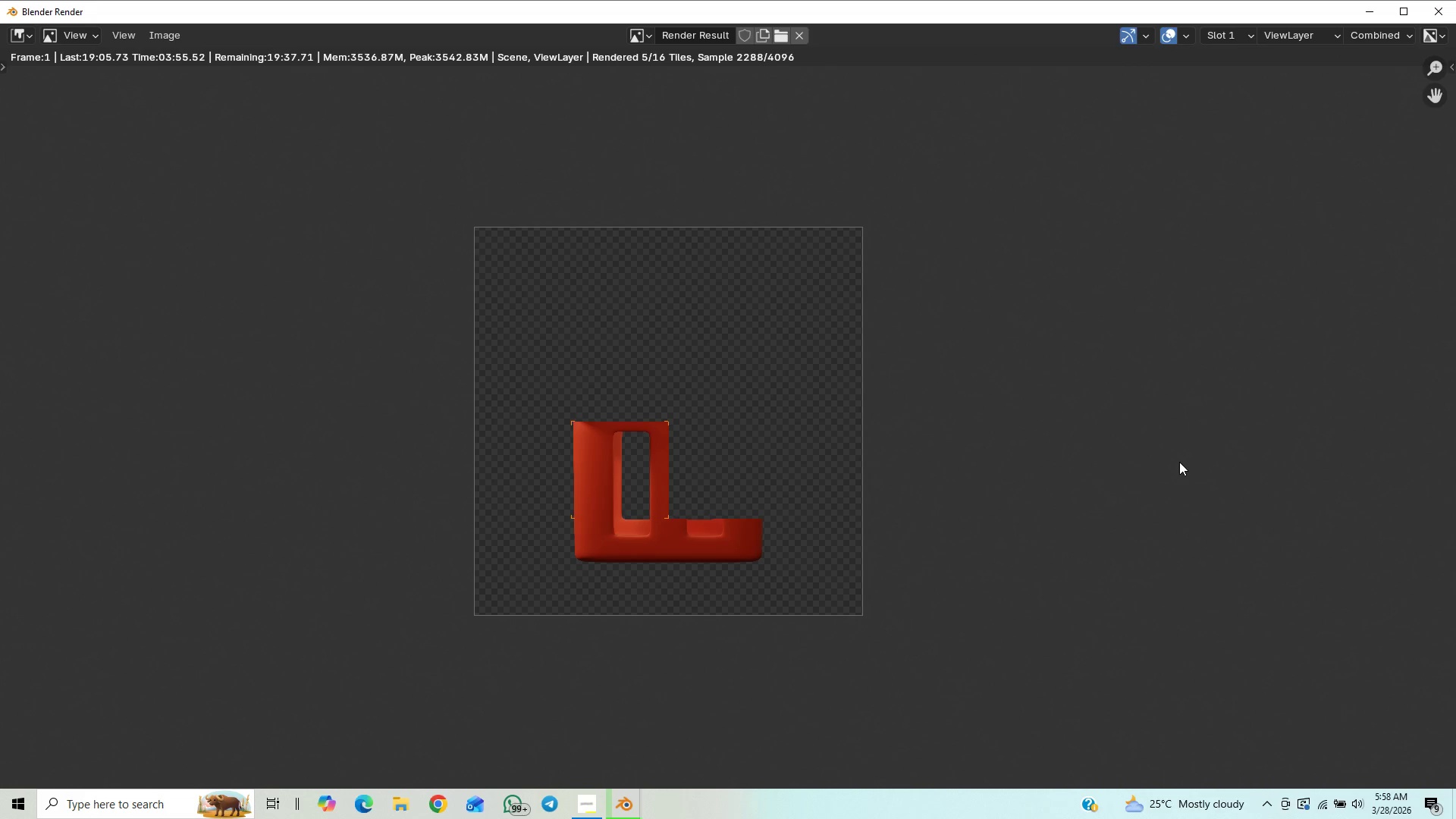 
wait(8.87)
 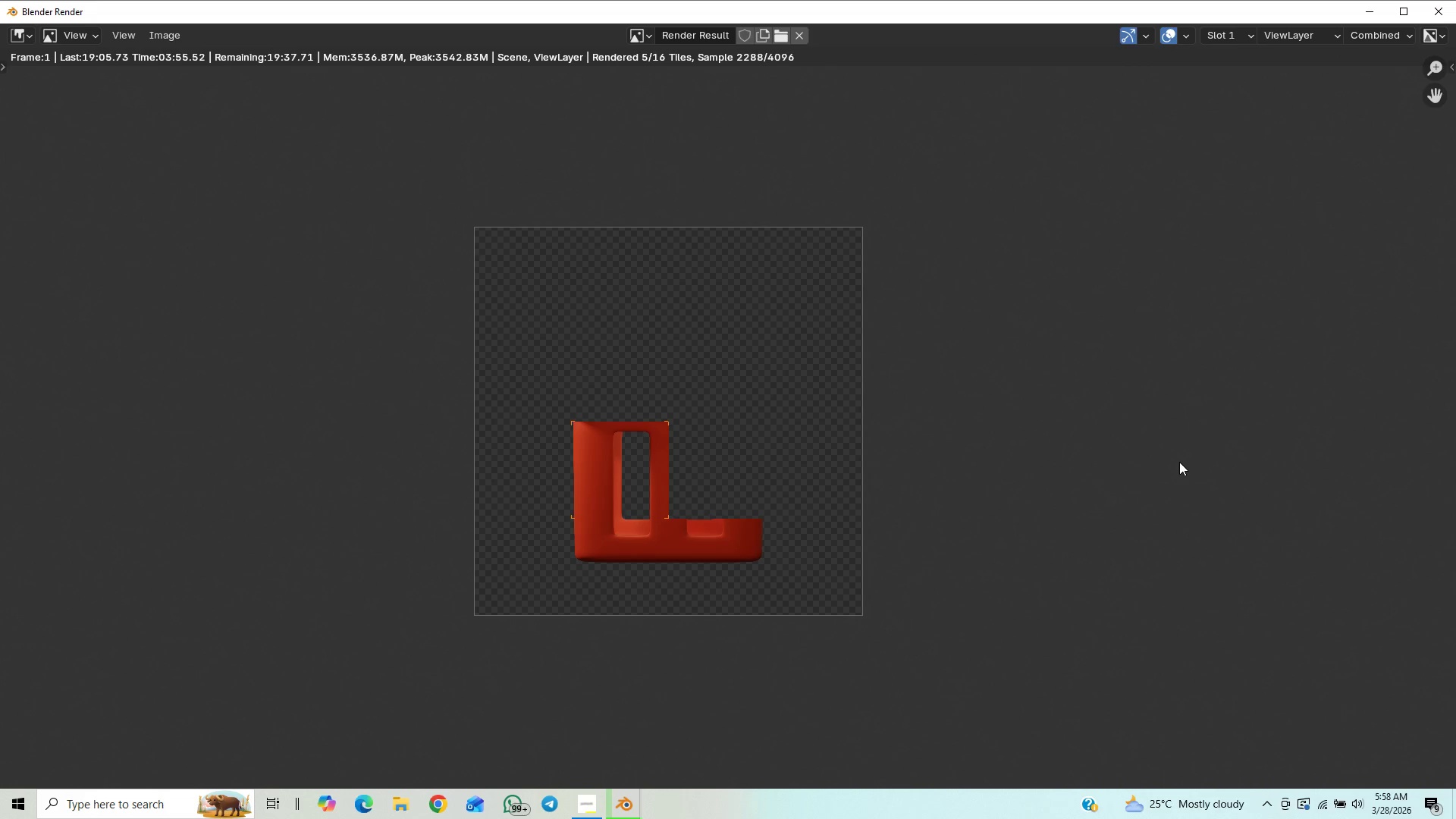 
scroll: coordinate [1179, 462], scroll_direction: up, amount: 3.0
 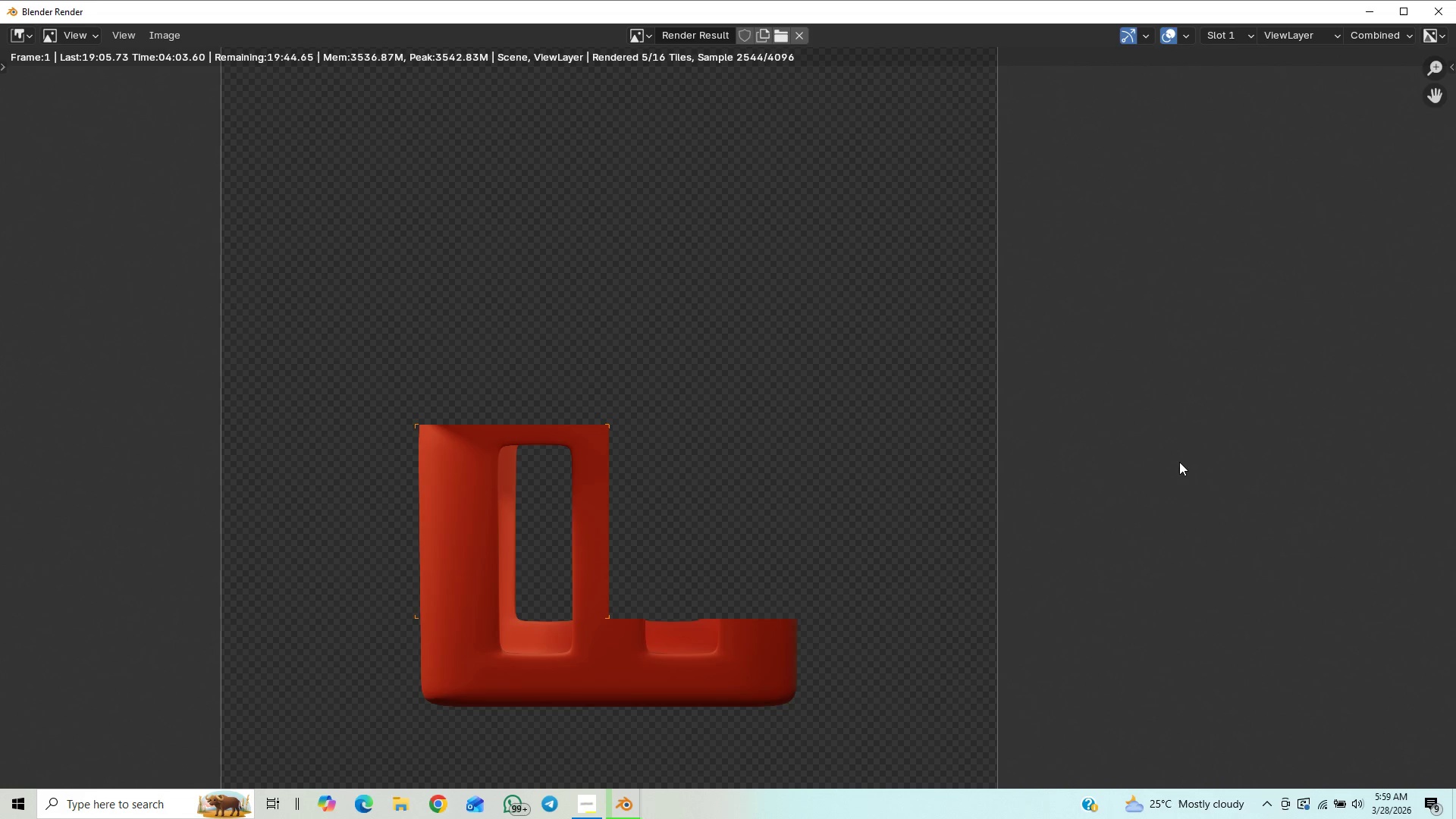 
scroll: coordinate [1179, 462], scroll_direction: down, amount: 2.0
 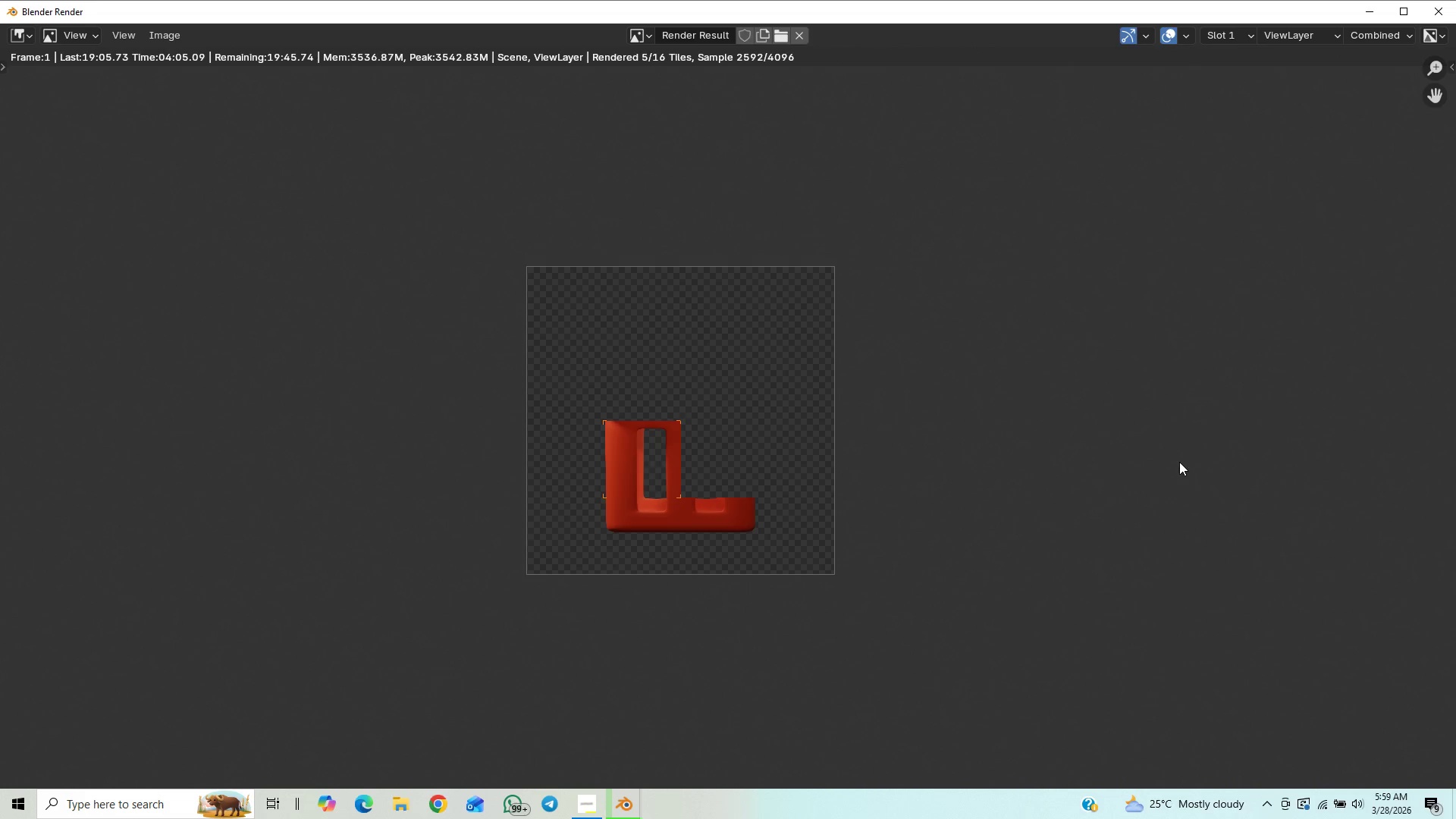 
scroll: coordinate [1179, 462], scroll_direction: up, amount: 5.0
 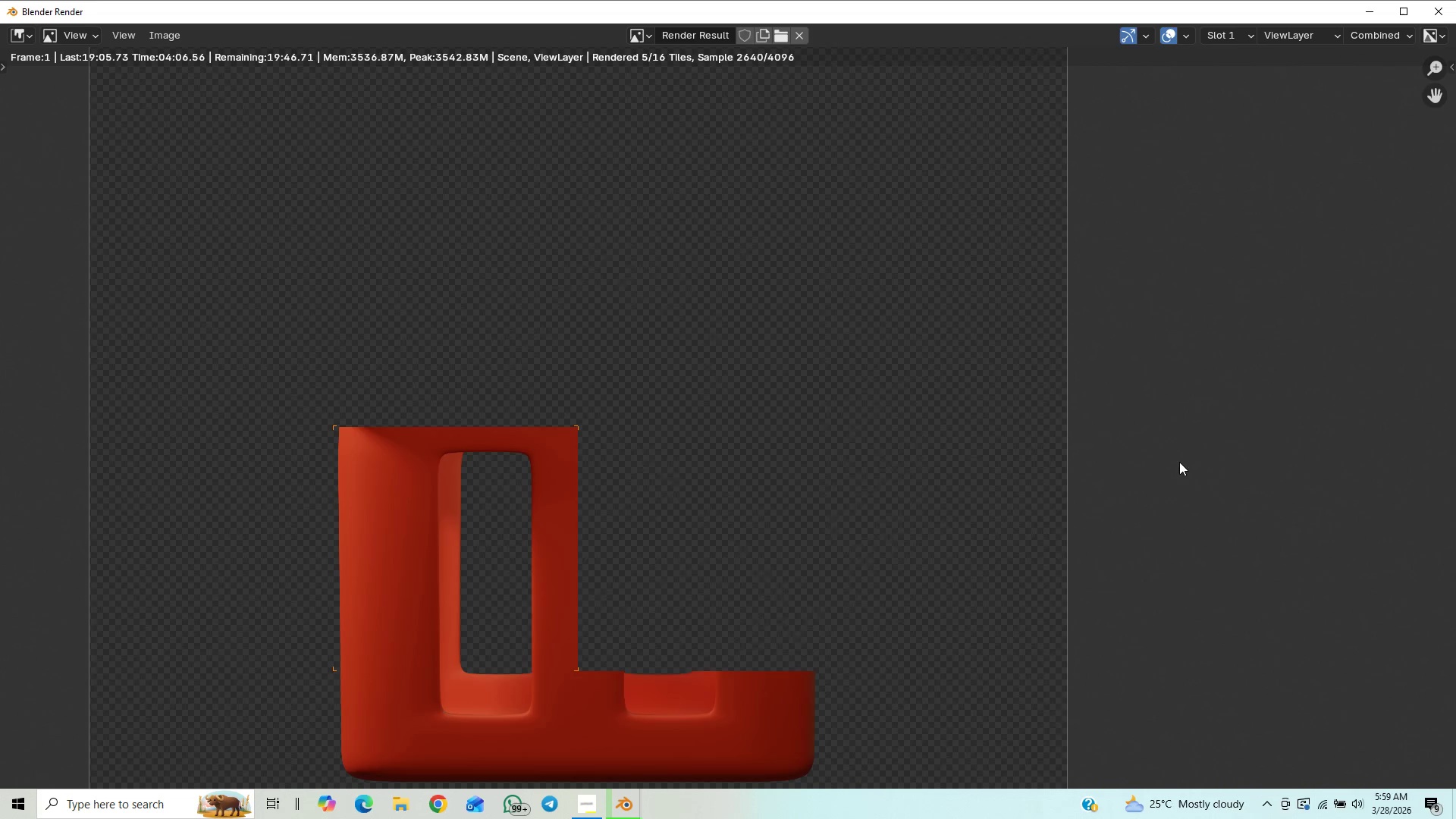 
scroll: coordinate [1179, 462], scroll_direction: down, amount: 3.0
 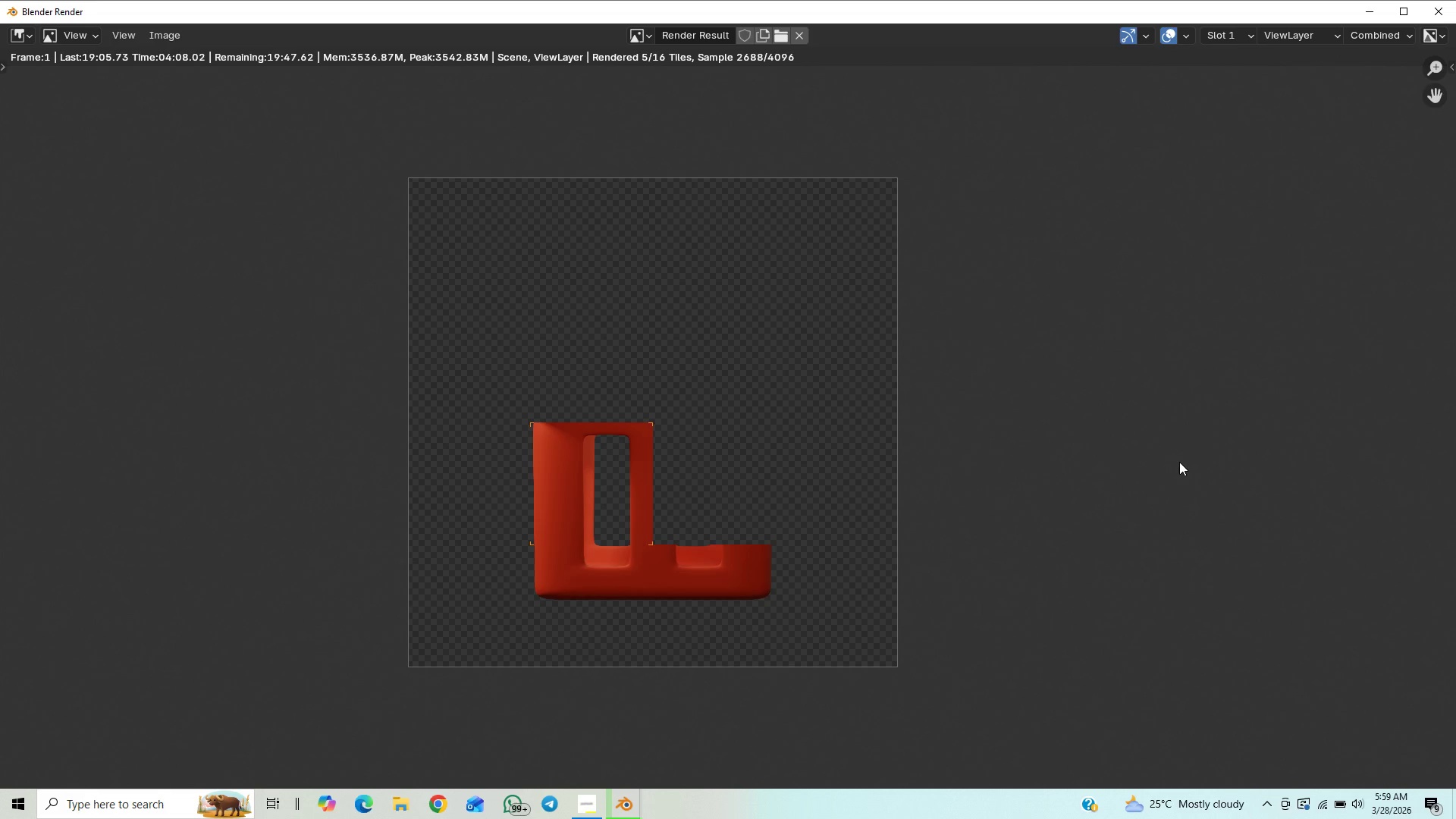 
wait(6.55)
 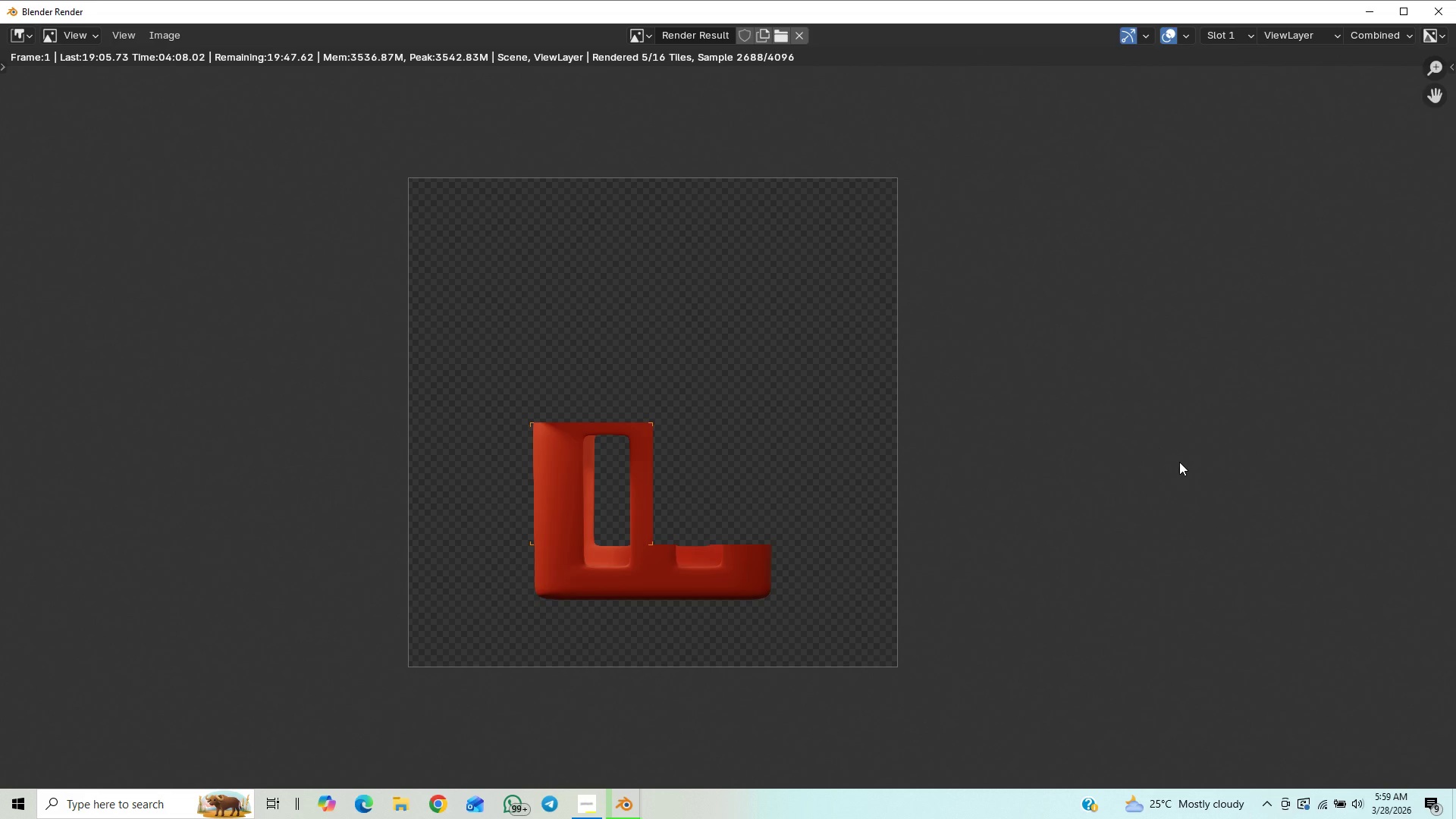 
left_click_drag(start_coordinate=[1274, 686], to_coordinate=[1186, 708])
 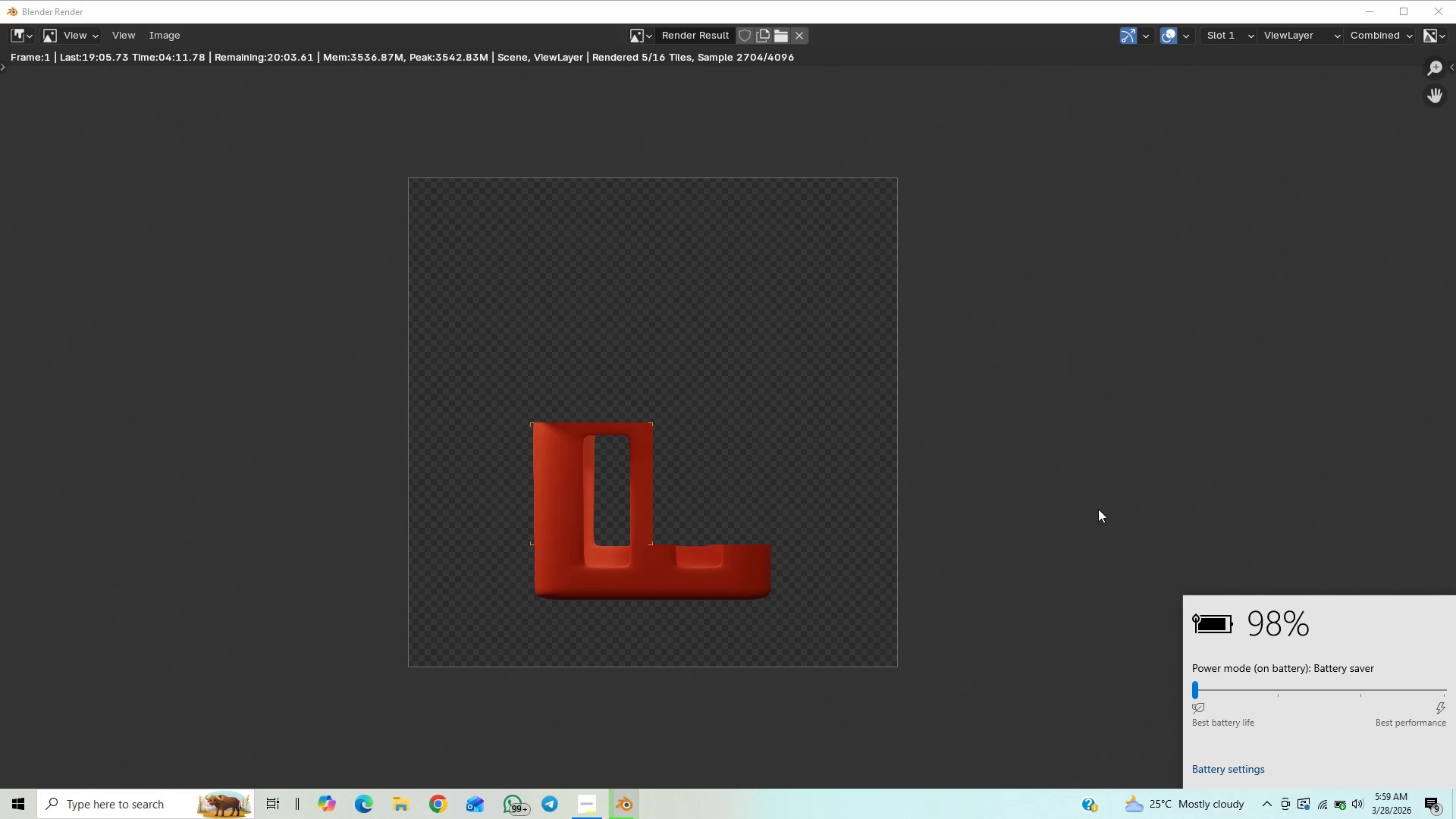 
left_click([1098, 509])
 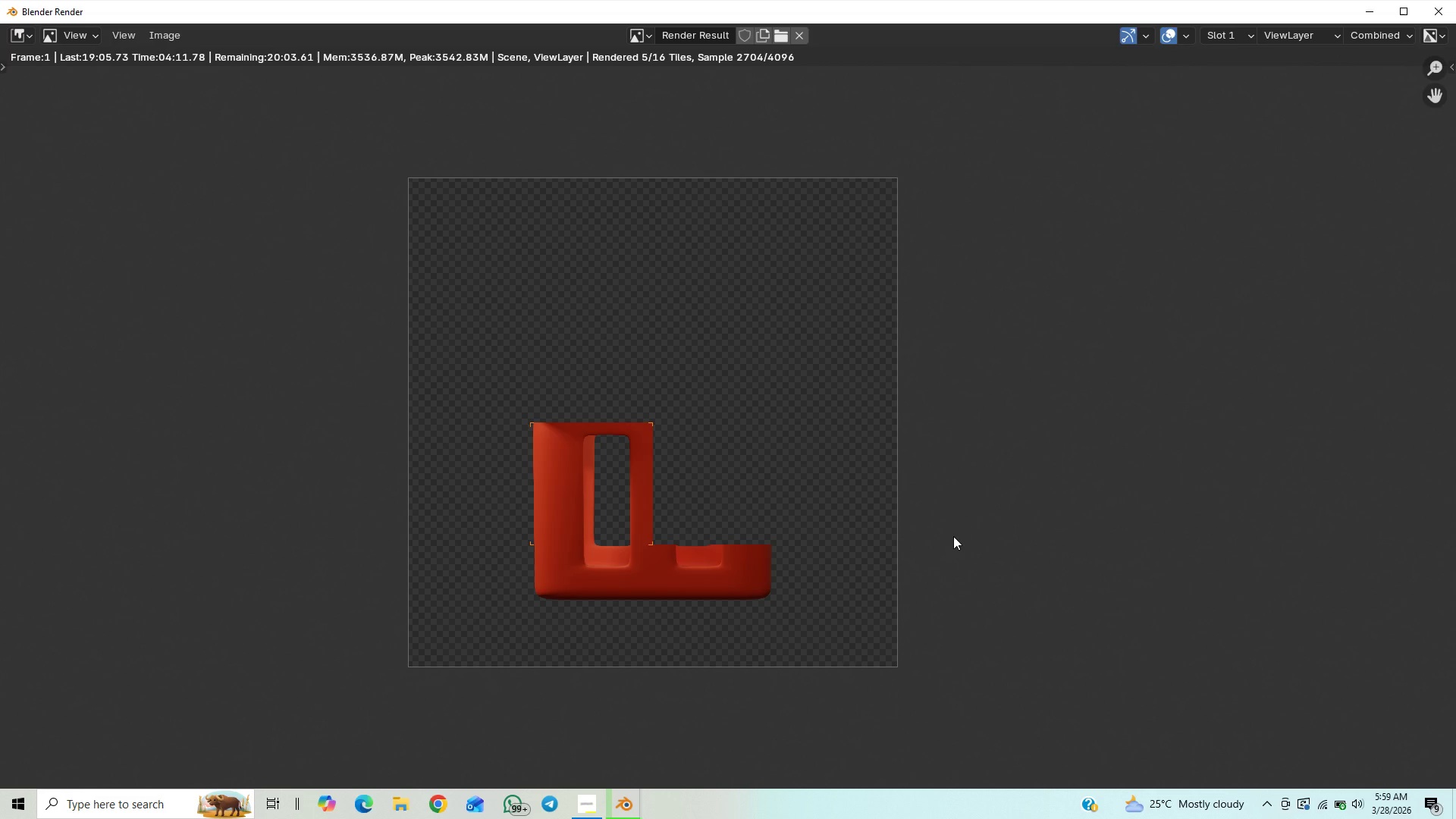 
wait(18.33)
 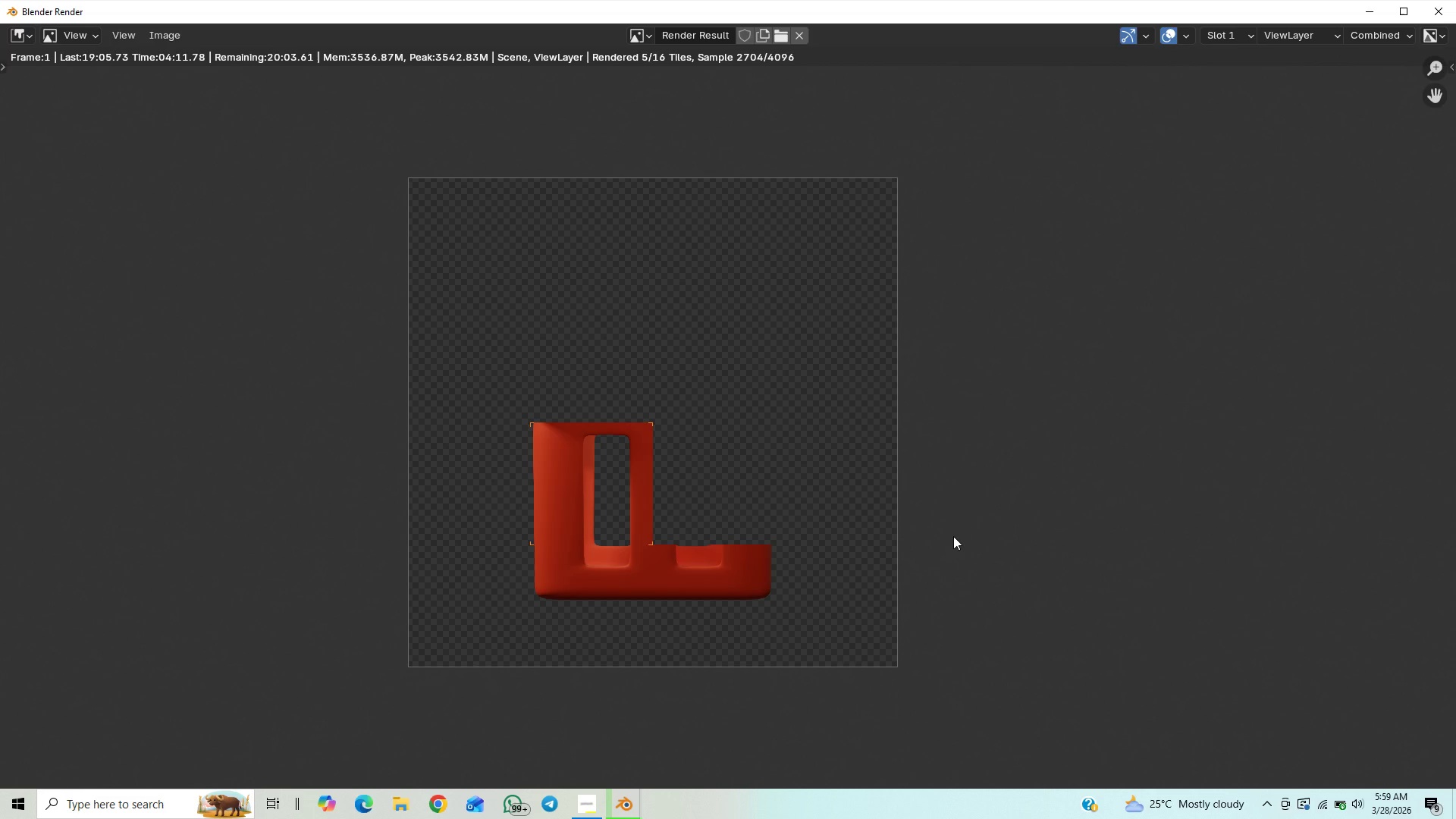 
left_click([583, 808])